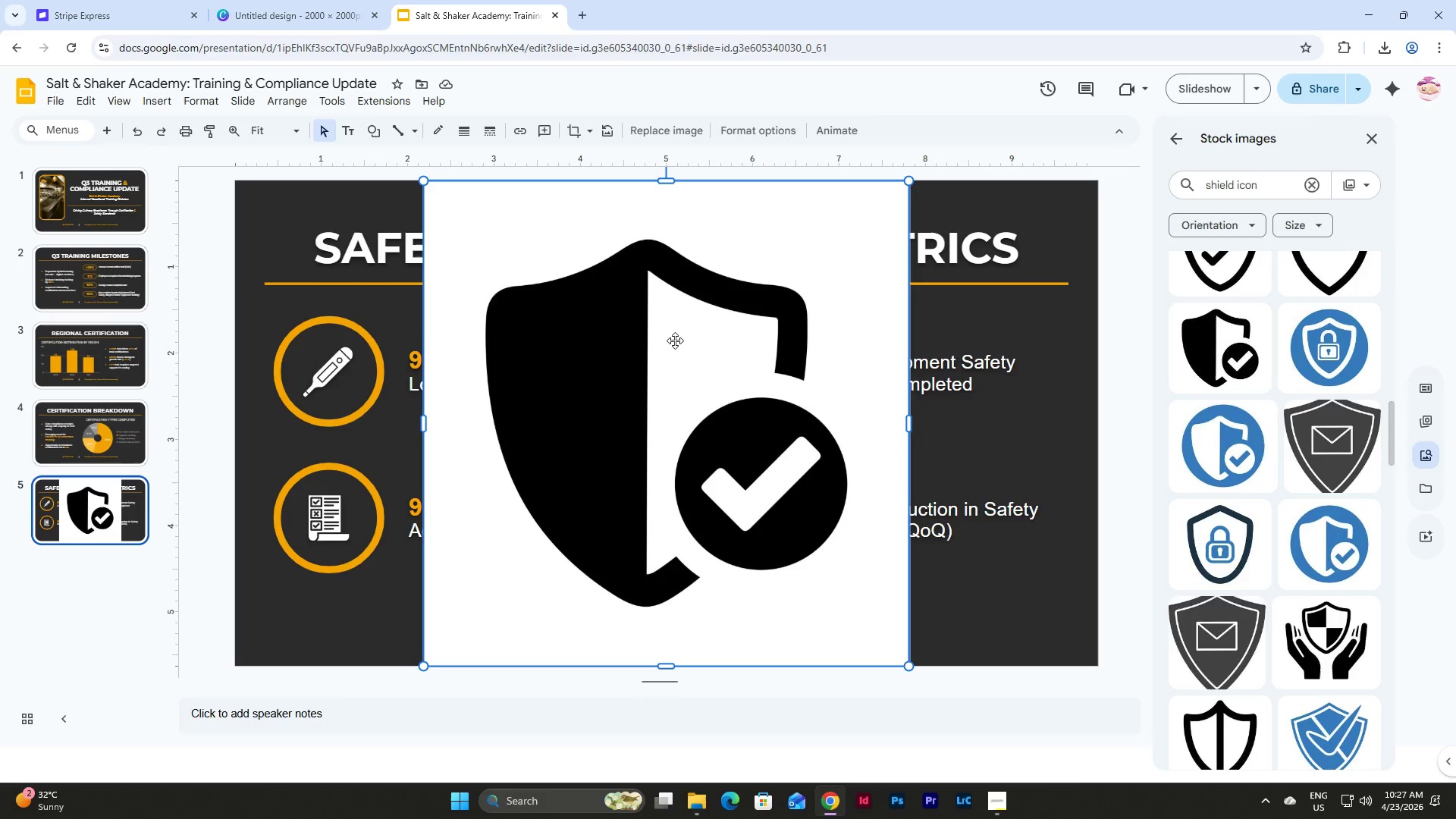 
left_click([676, 345])
 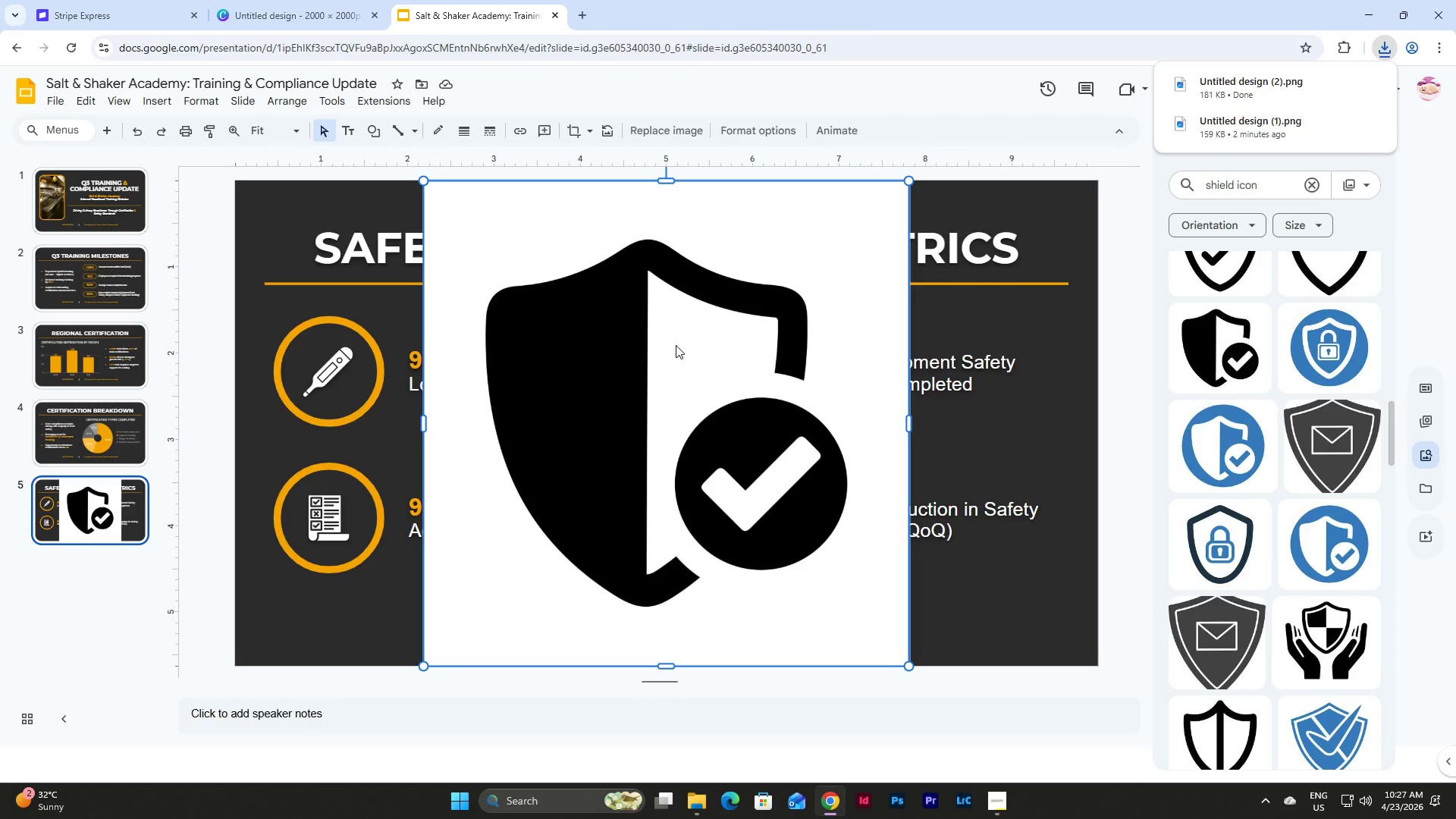 
key(Backspace)
 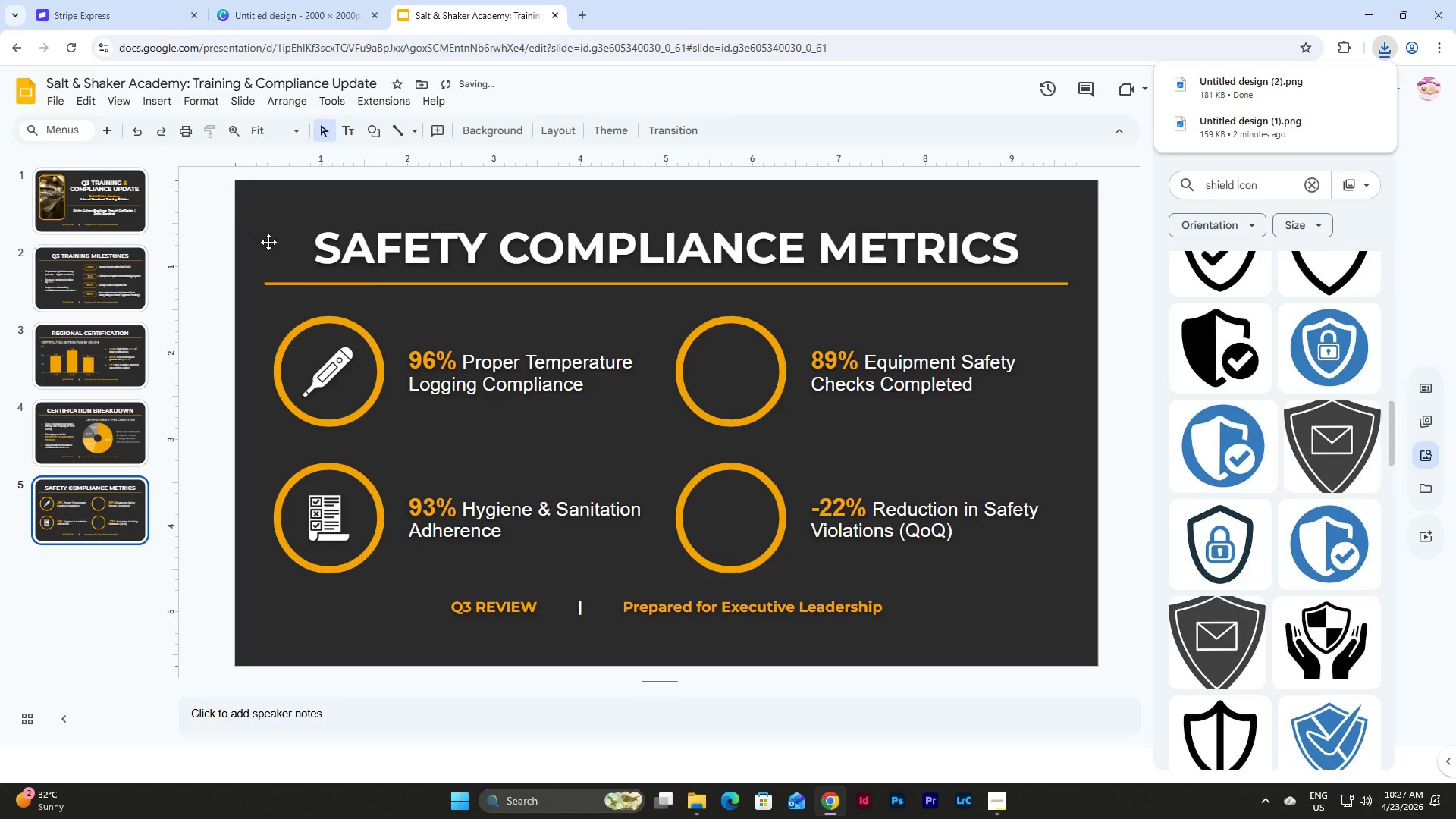 
left_click([155, 96])
 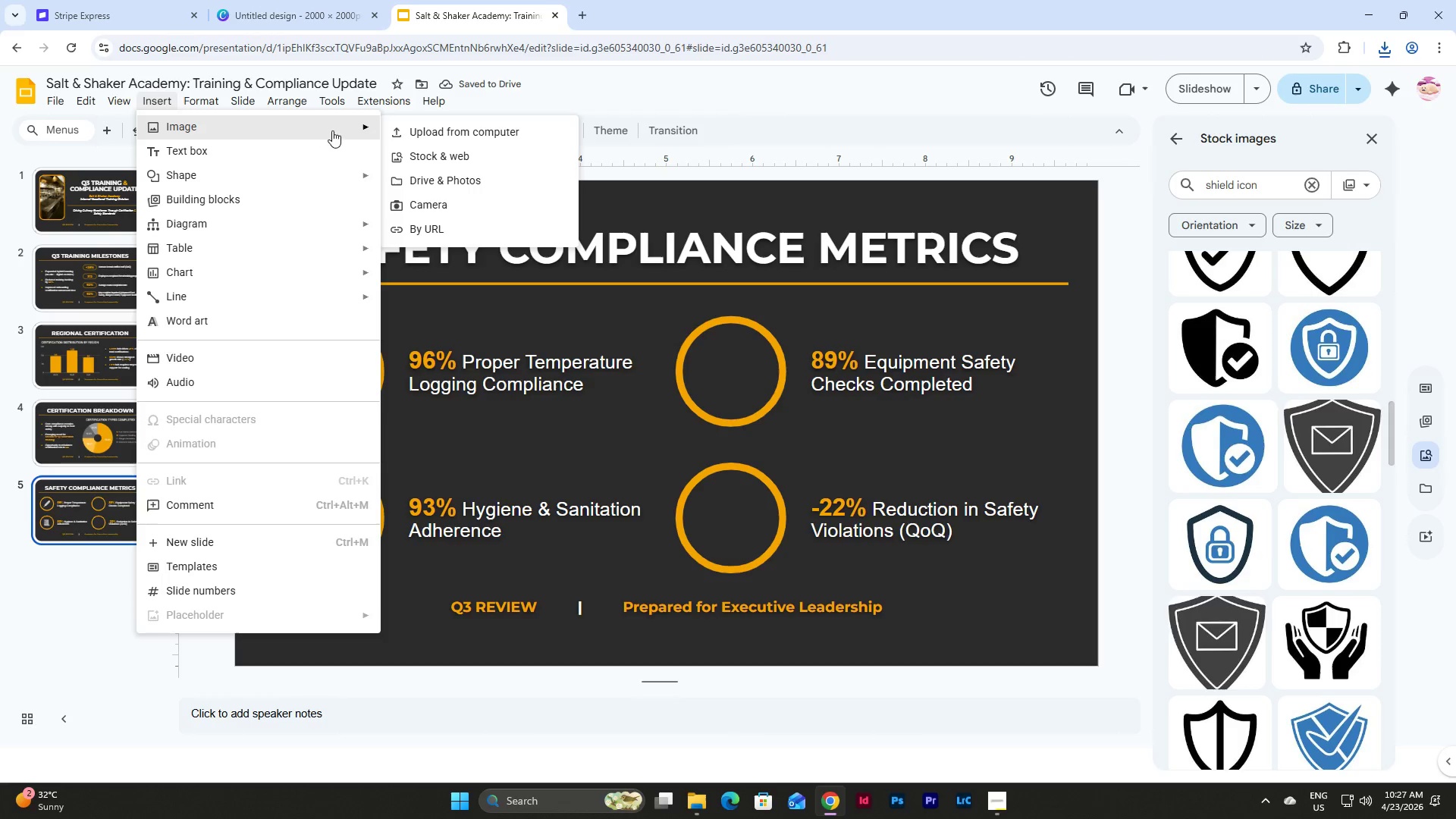 
left_click([419, 133])
 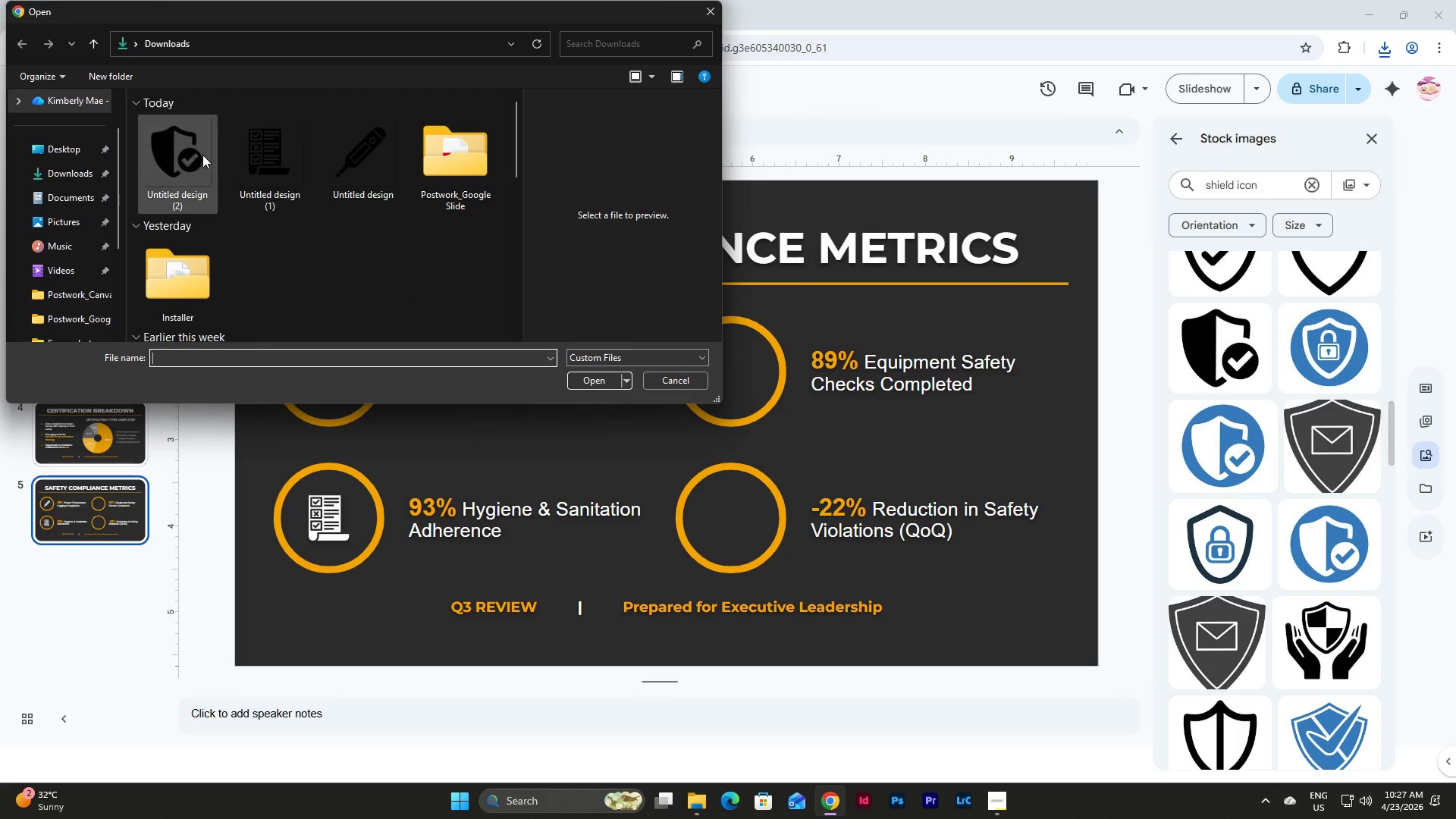 
left_click([161, 146])
 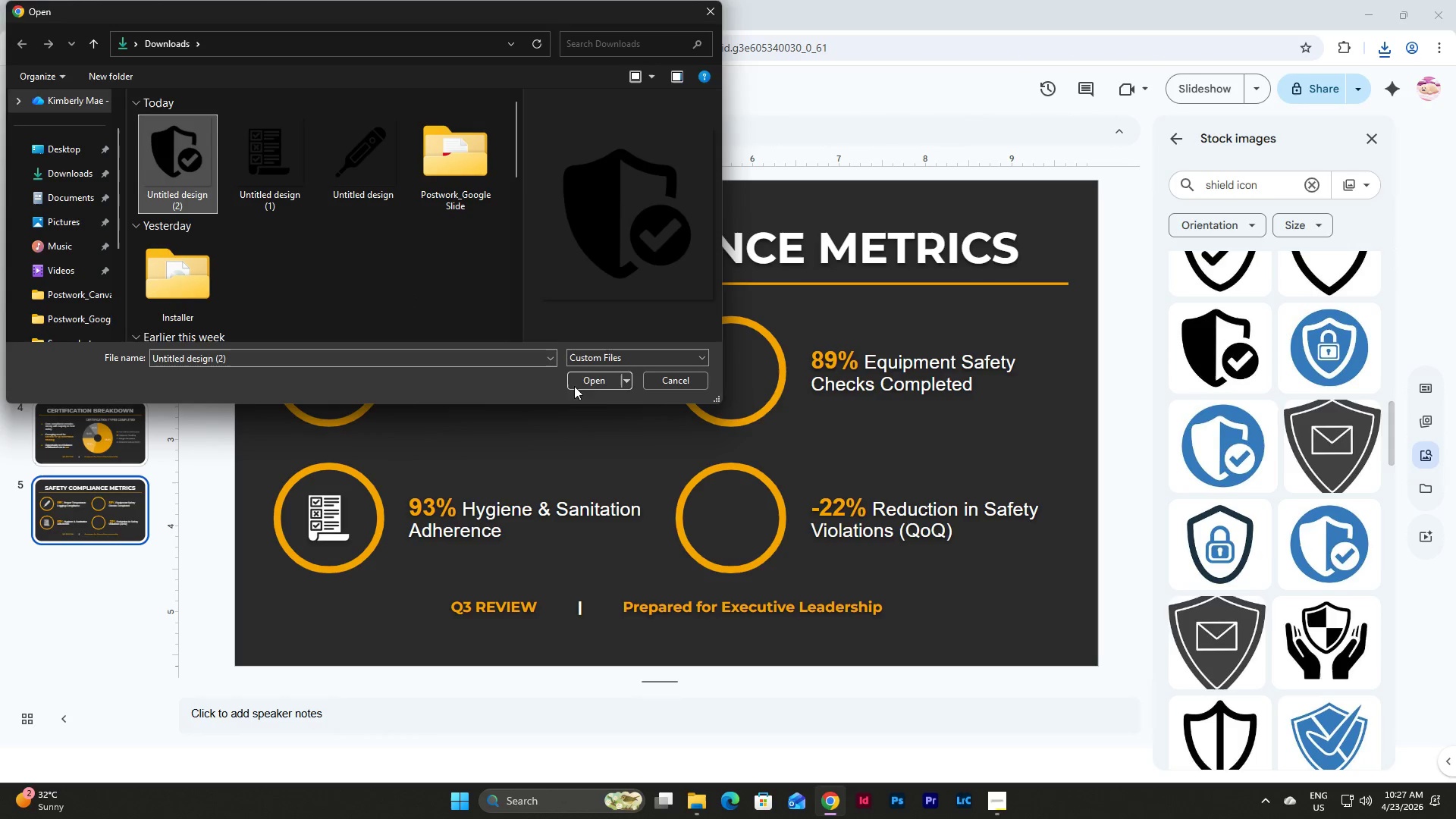 
left_click([576, 377])
 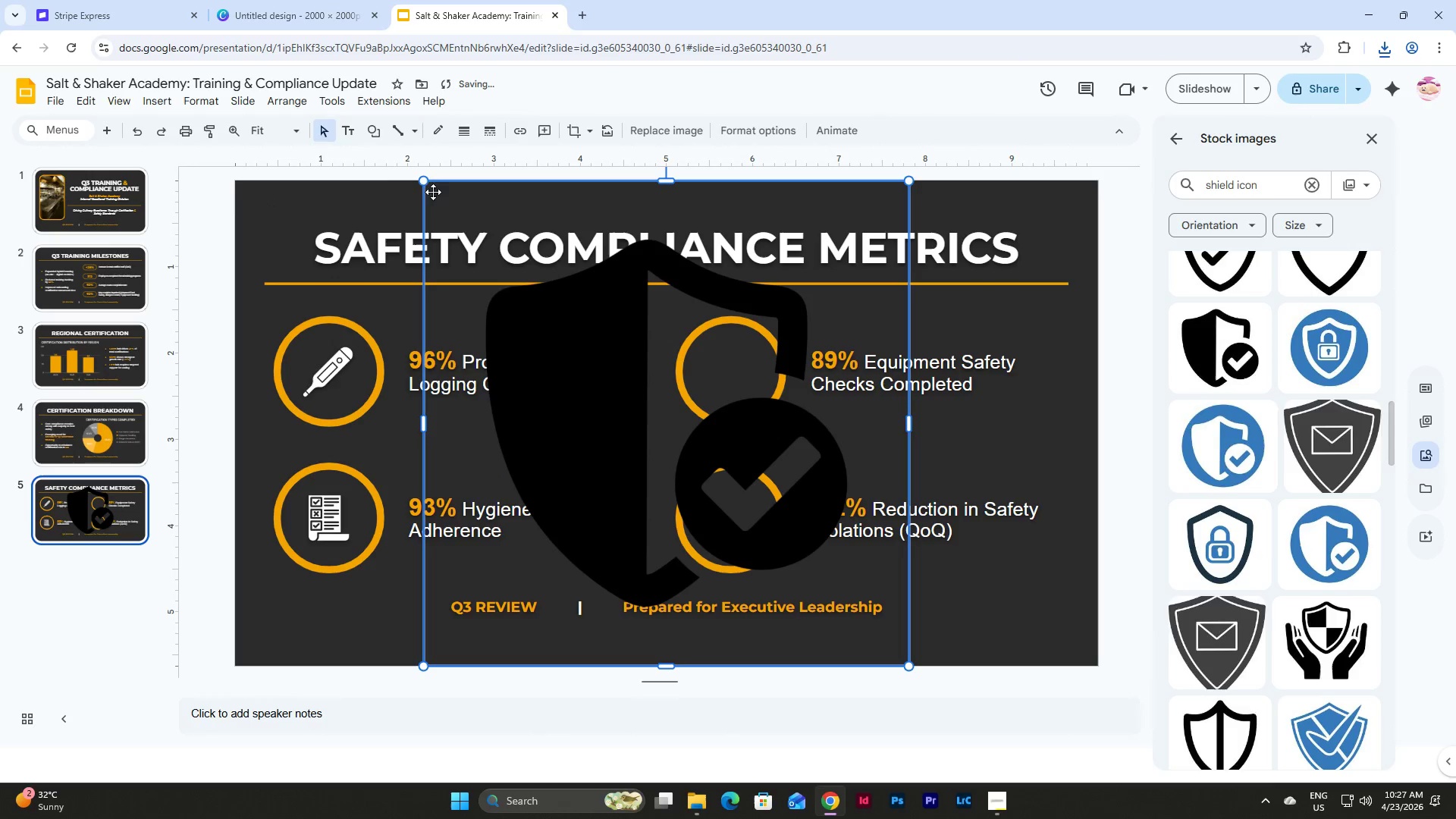 
left_click_drag(start_coordinate=[422, 182], to_coordinate=[843, 613])
 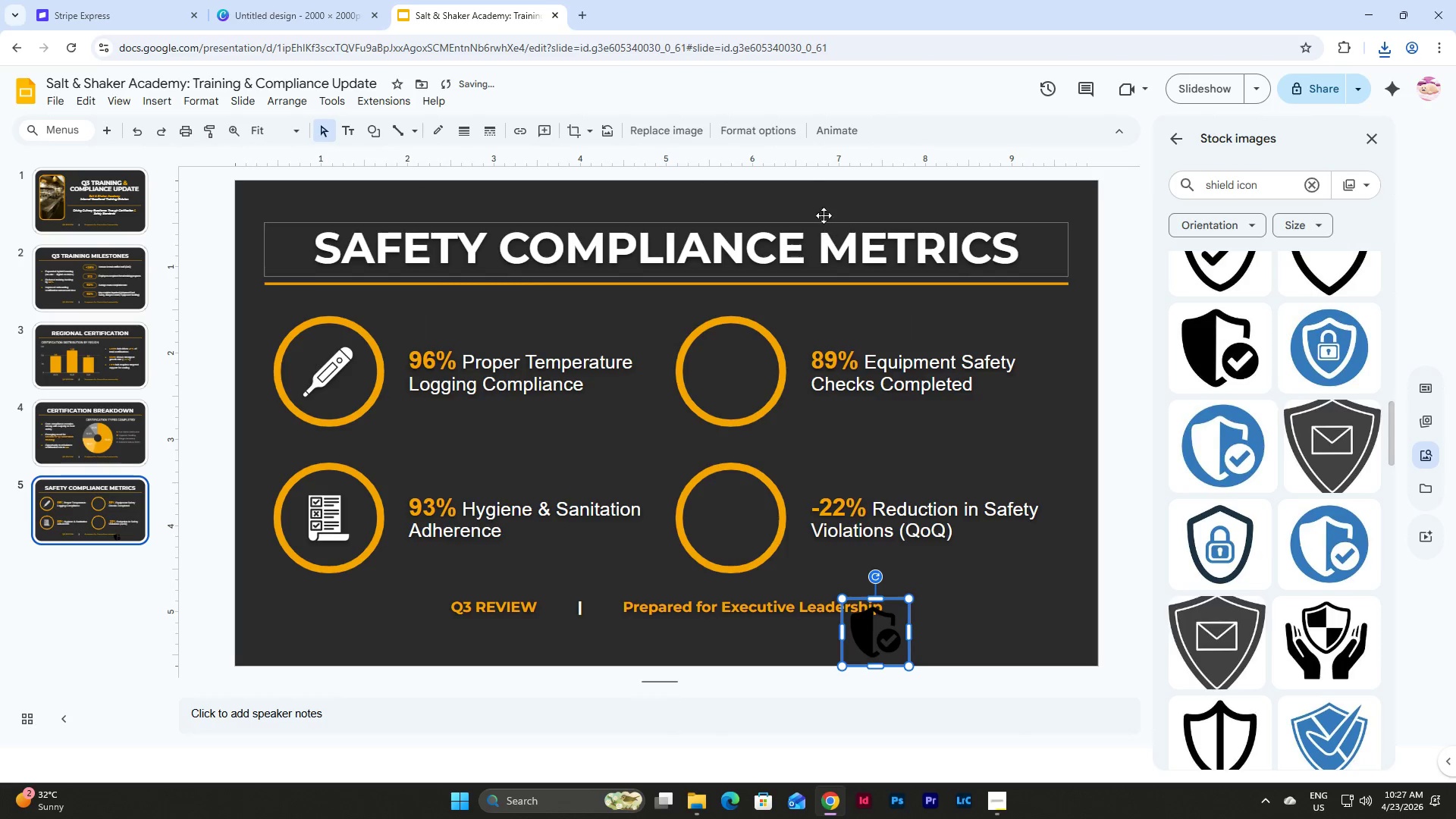 
left_click([778, 127])
 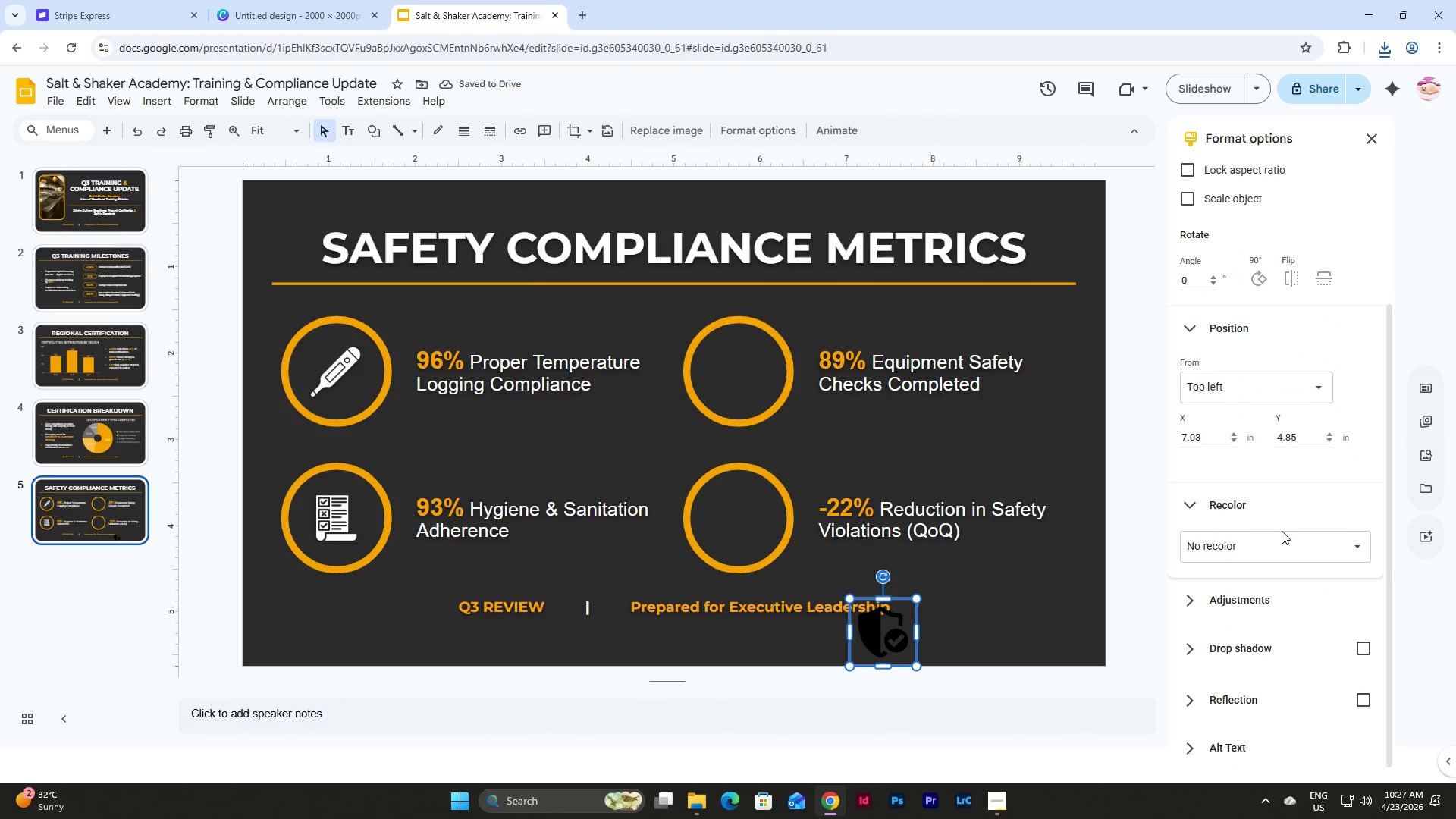 
left_click([1367, 648])
 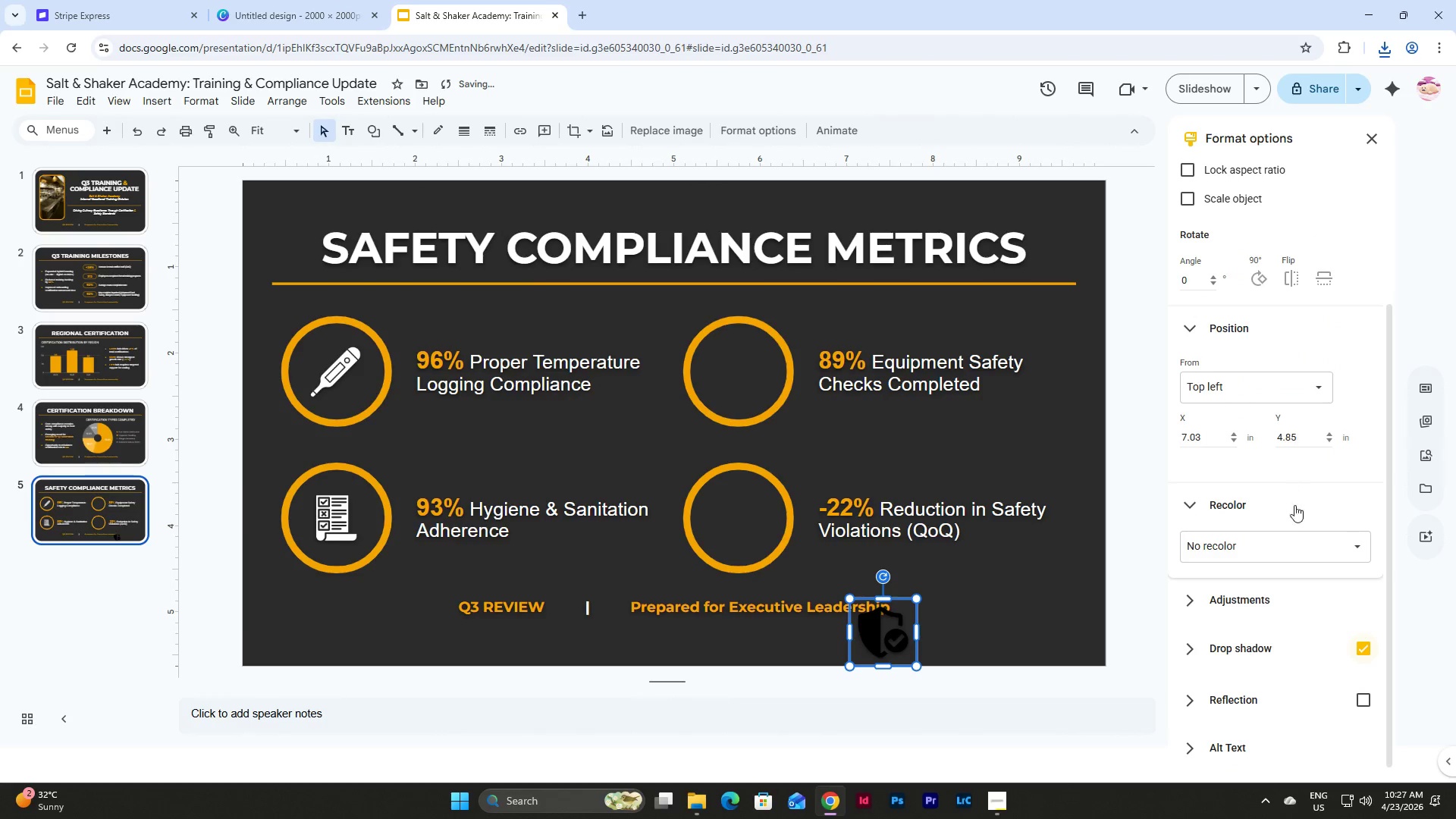 
left_click([1306, 558])
 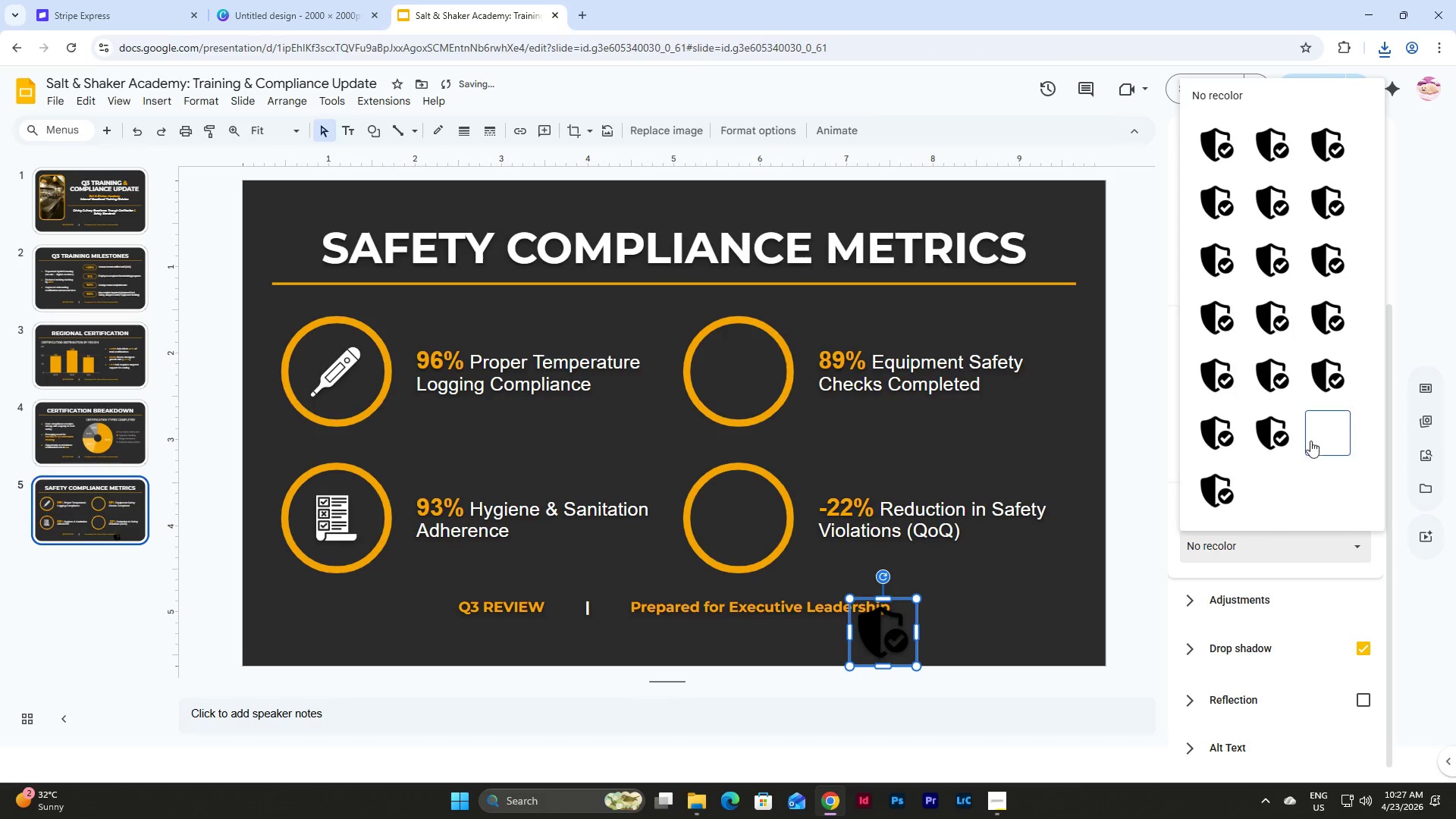 
left_click([1329, 423])
 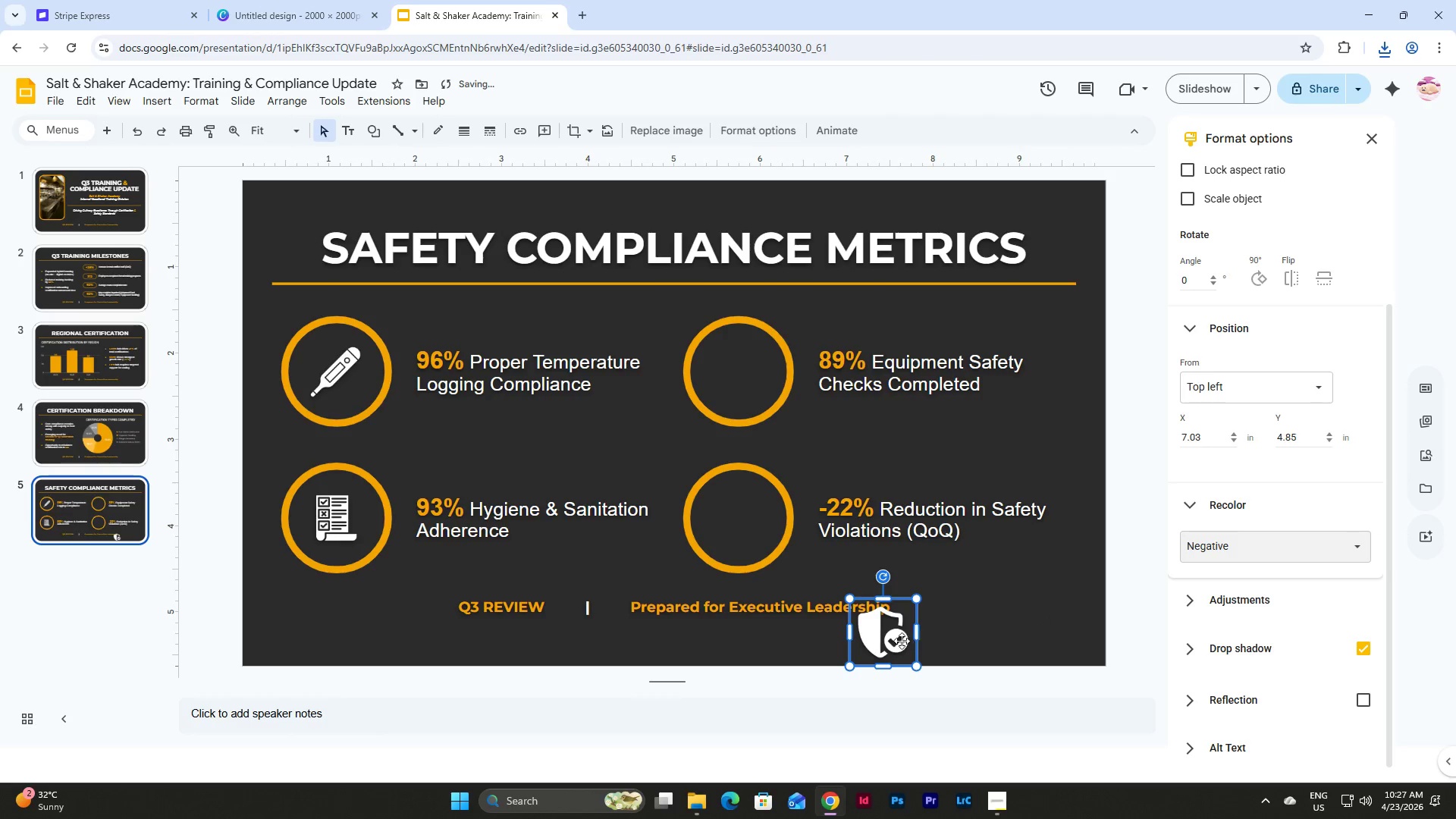 
left_click_drag(start_coordinate=[896, 642], to_coordinate=[754, 382])
 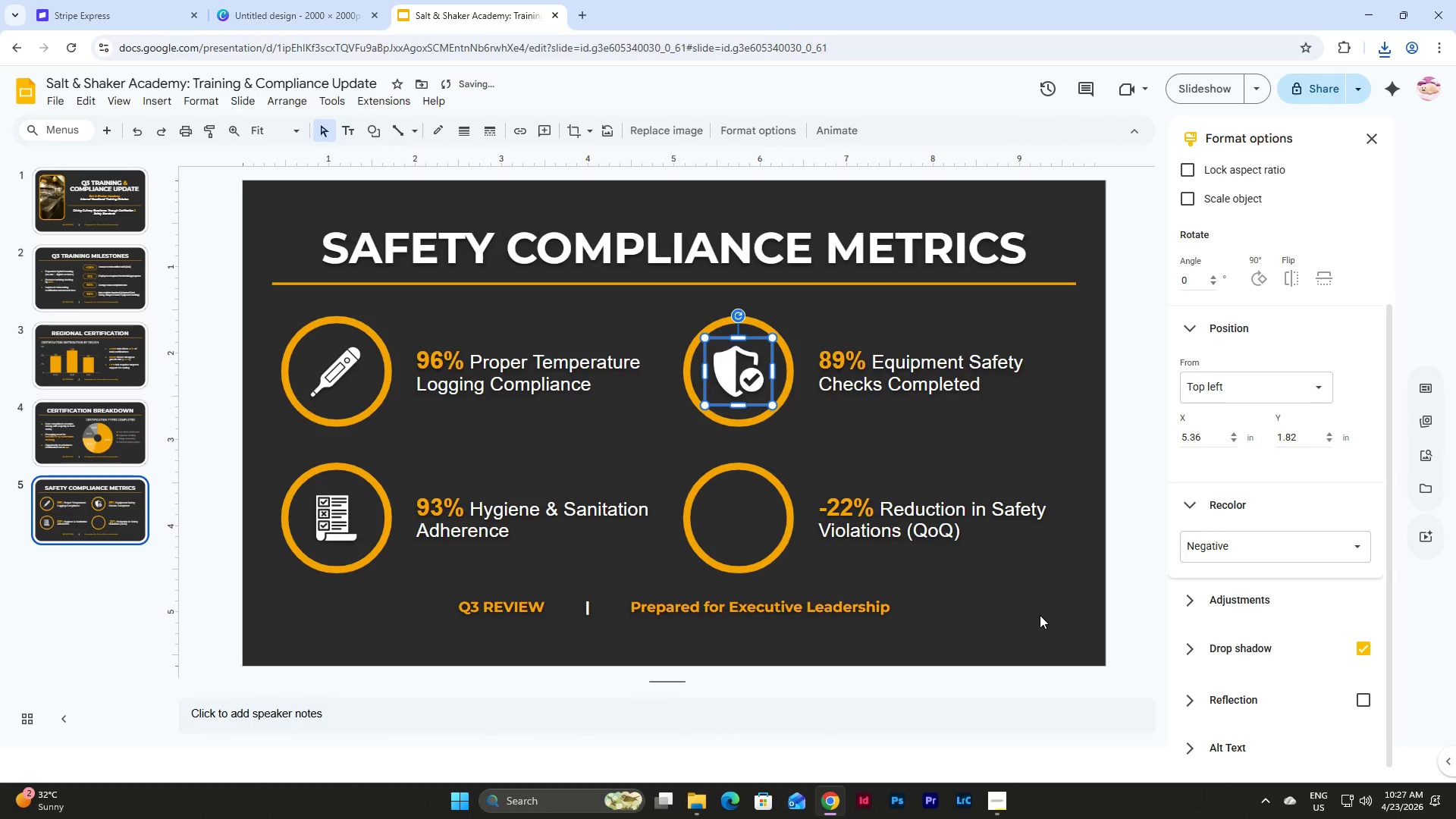 
left_click([1040, 620])
 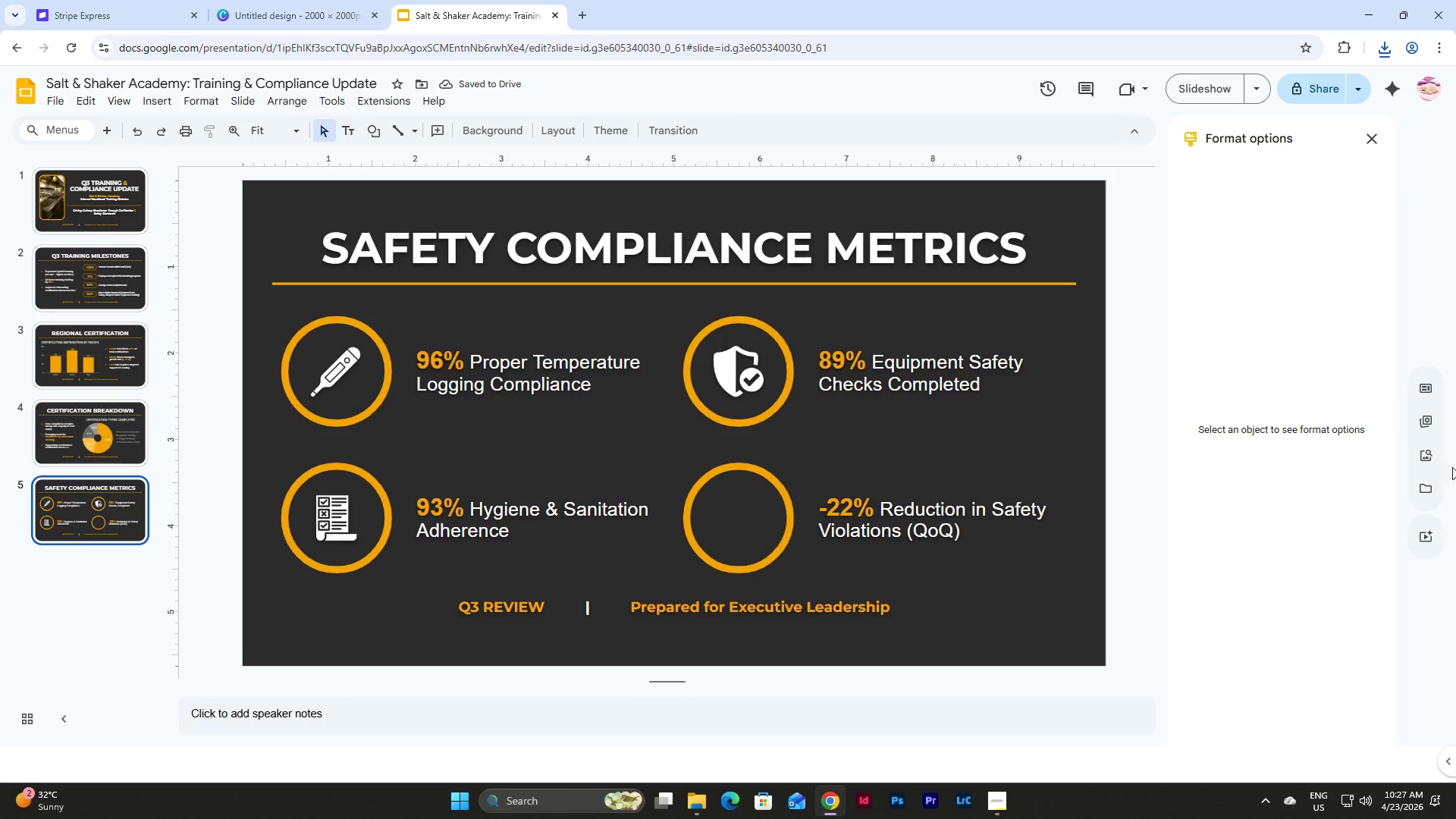 
left_click_drag(start_coordinate=[1431, 450], to_coordinate=[1430, 453])
 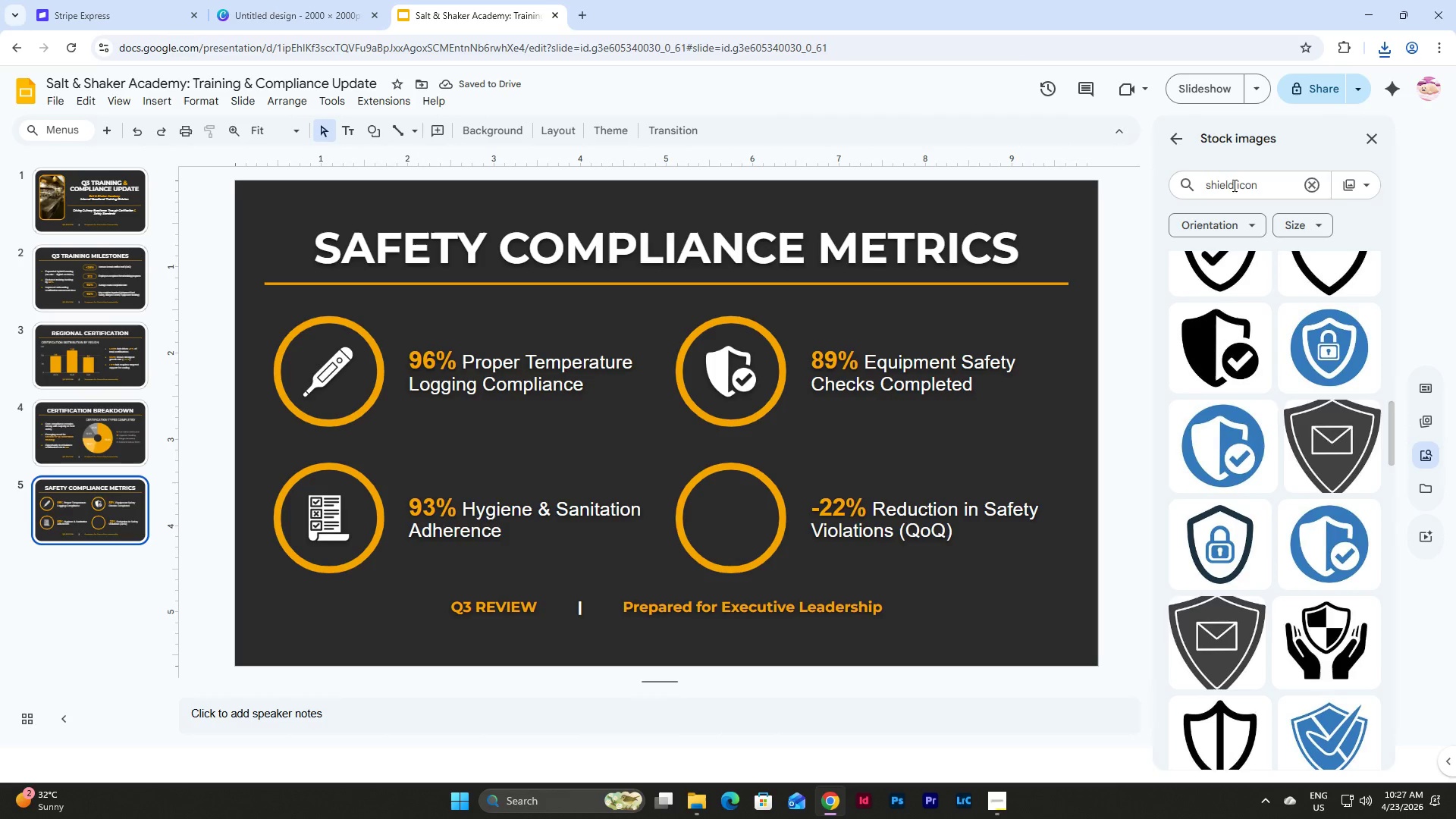 
left_click_drag(start_coordinate=[1233, 185], to_coordinate=[1151, 180])
 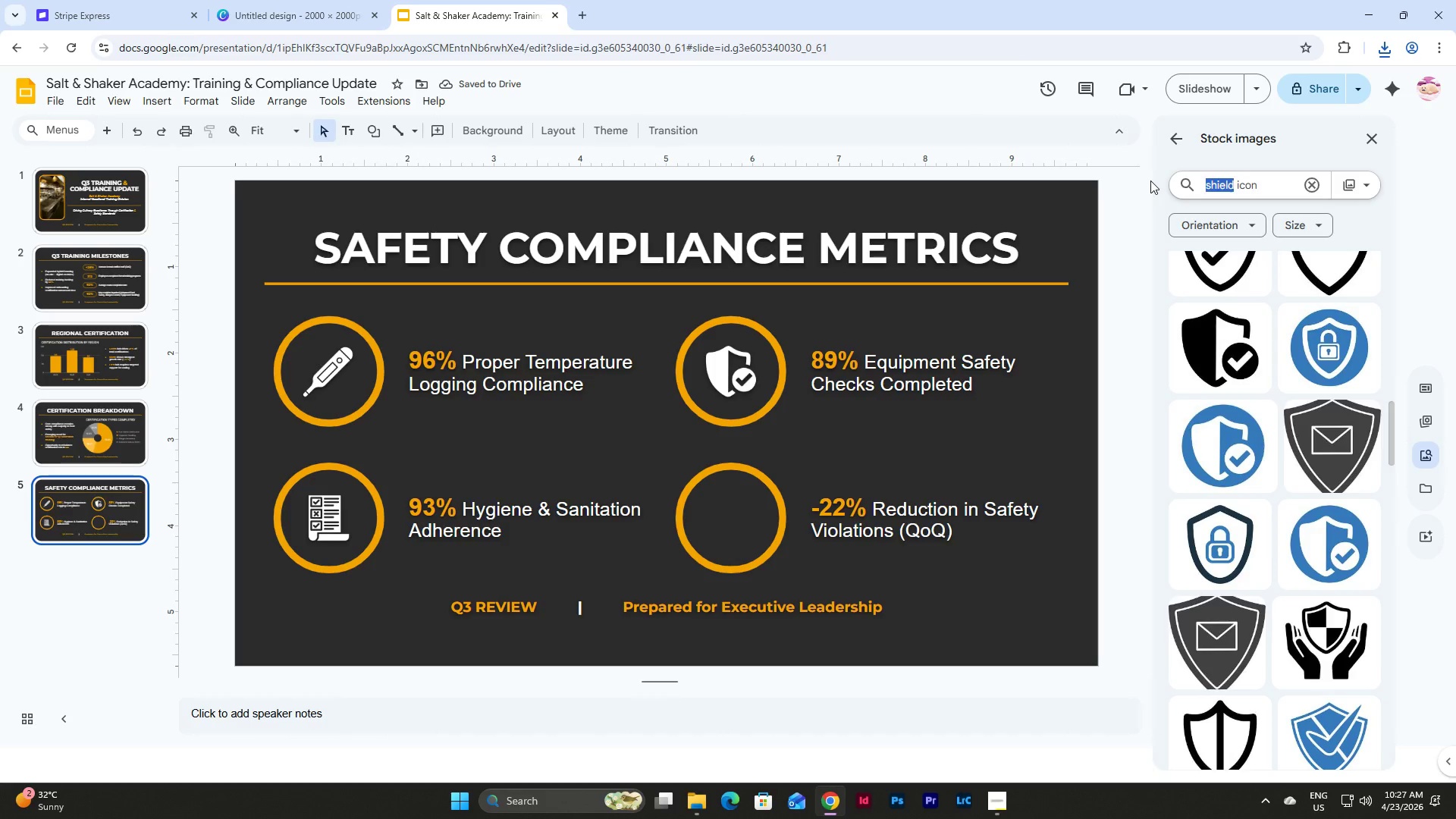 
type(chef hat)
 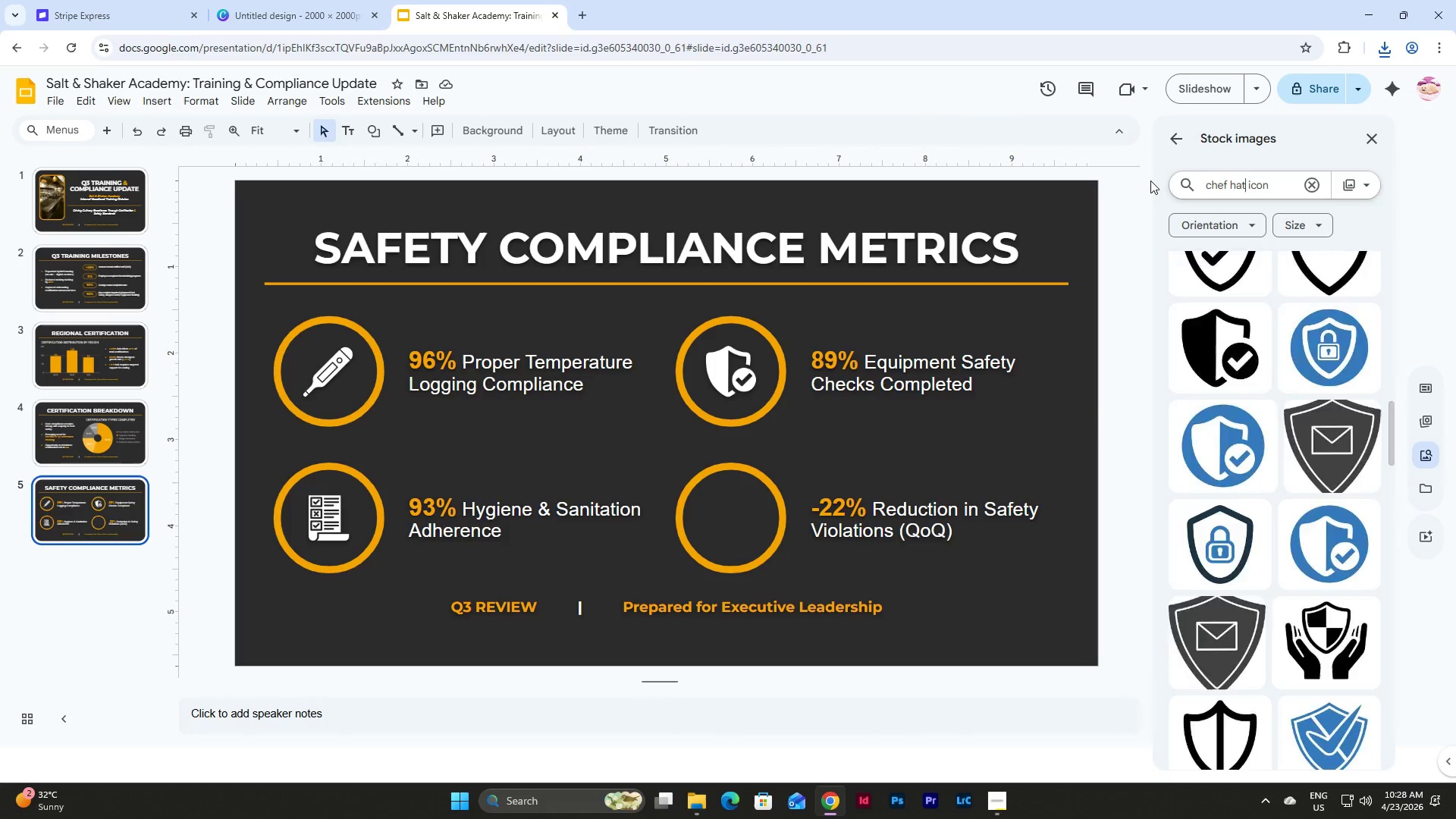 
key(Enter)
 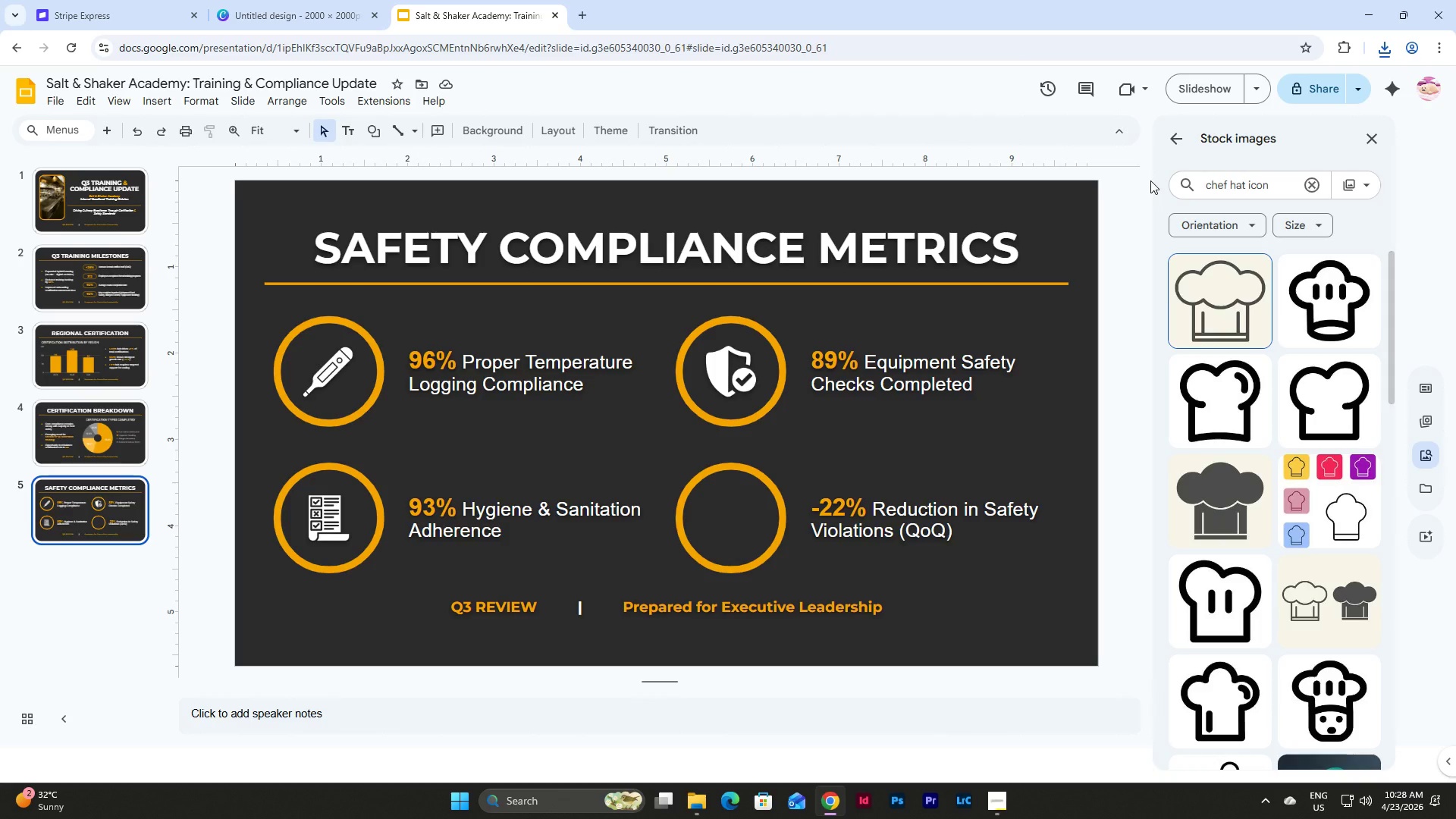 
scroll: coordinate [1250, 413], scroll_direction: down, amount: 4.0
 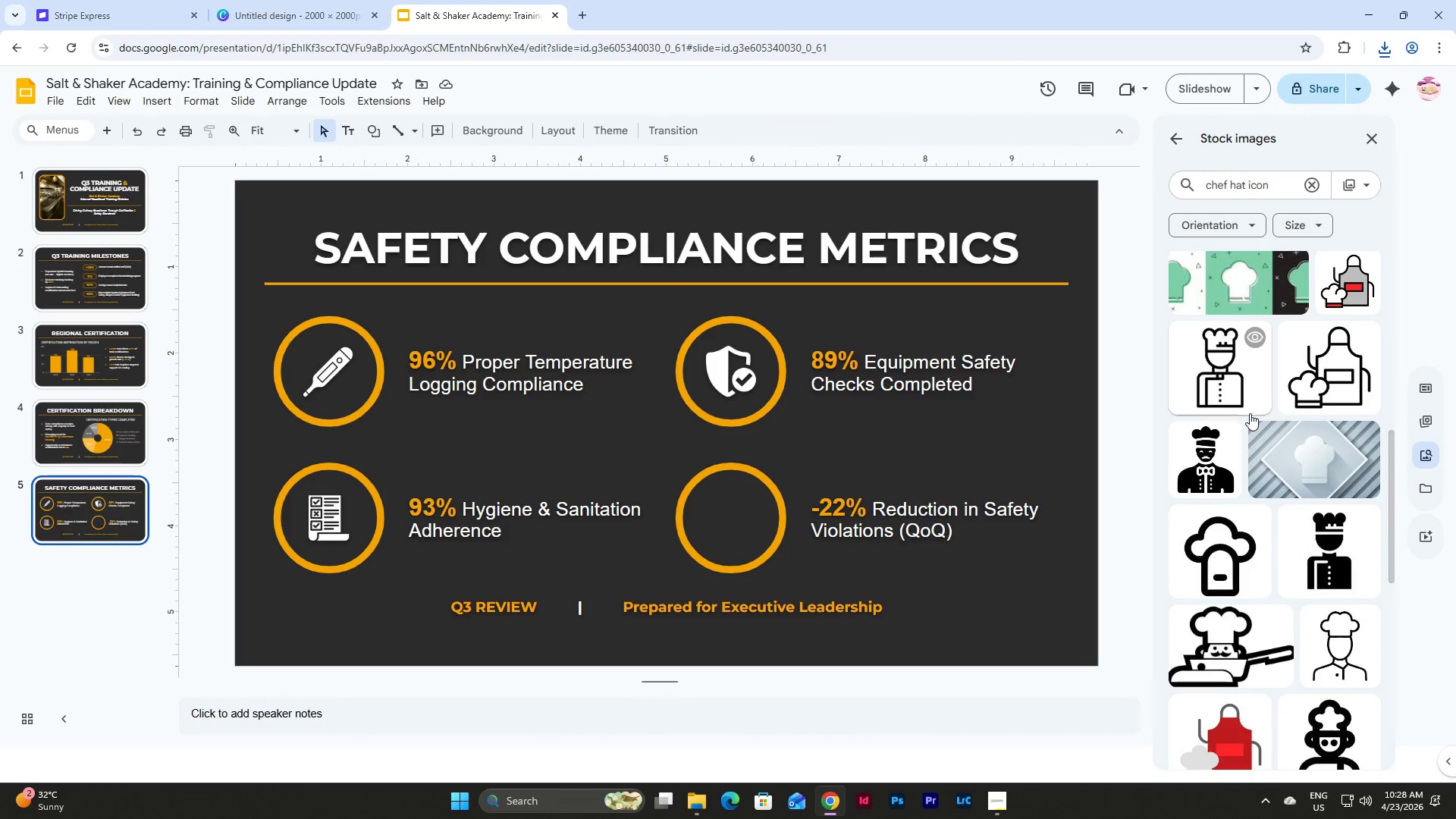 
scroll: coordinate [1250, 413], scroll_direction: up, amount: 2.0
 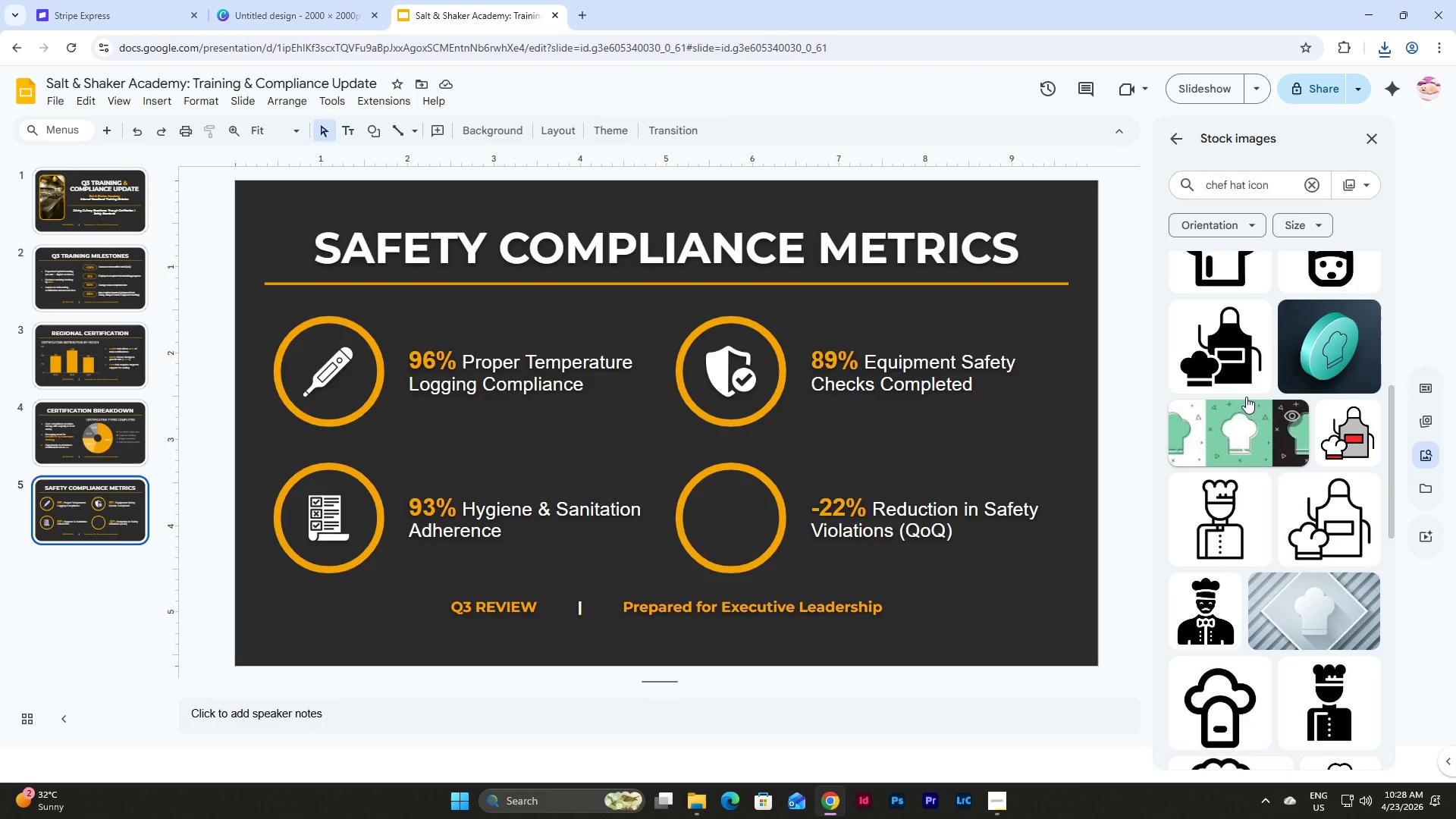 
left_click([1237, 350])
 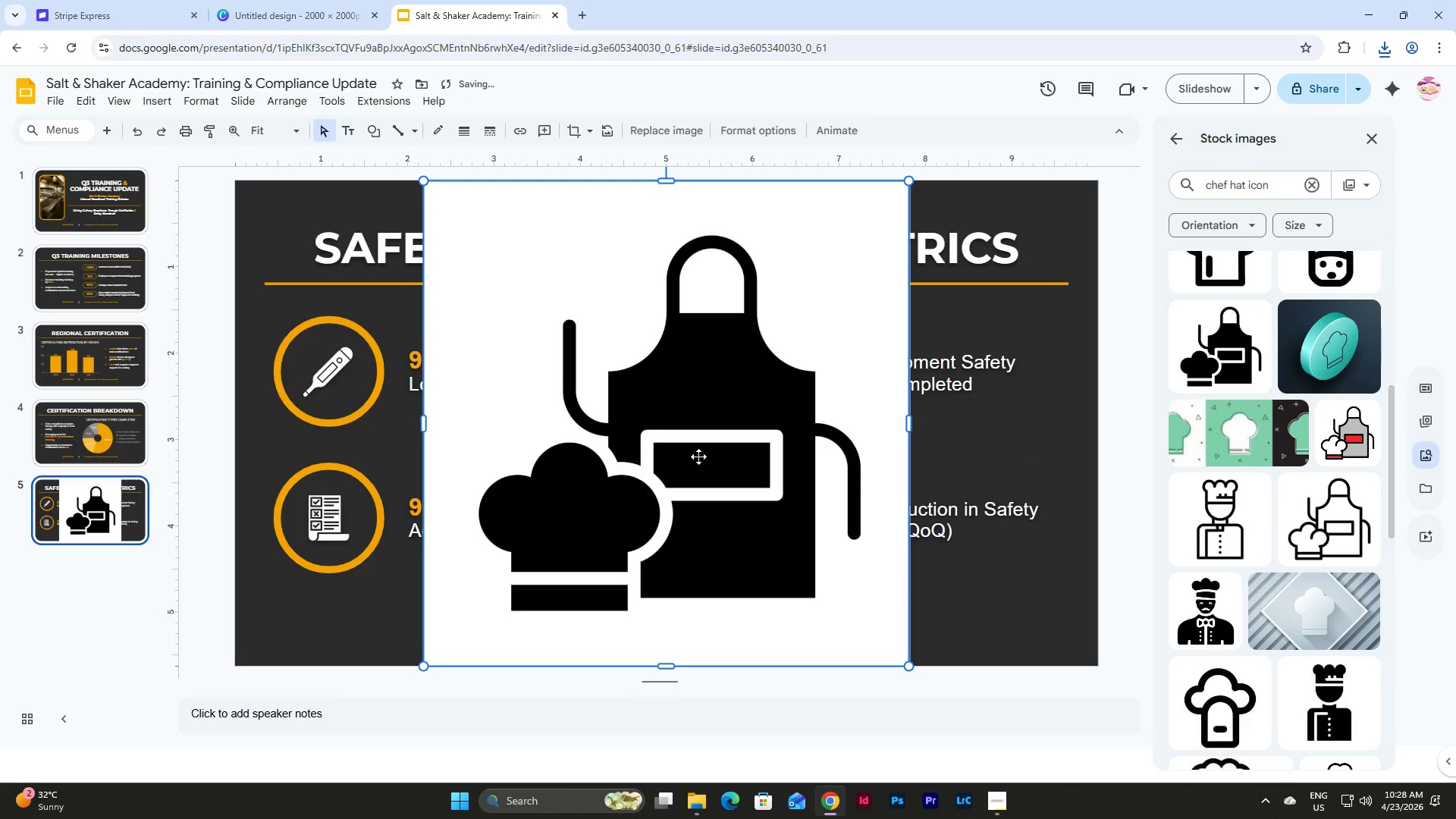 
left_click([659, 428])
 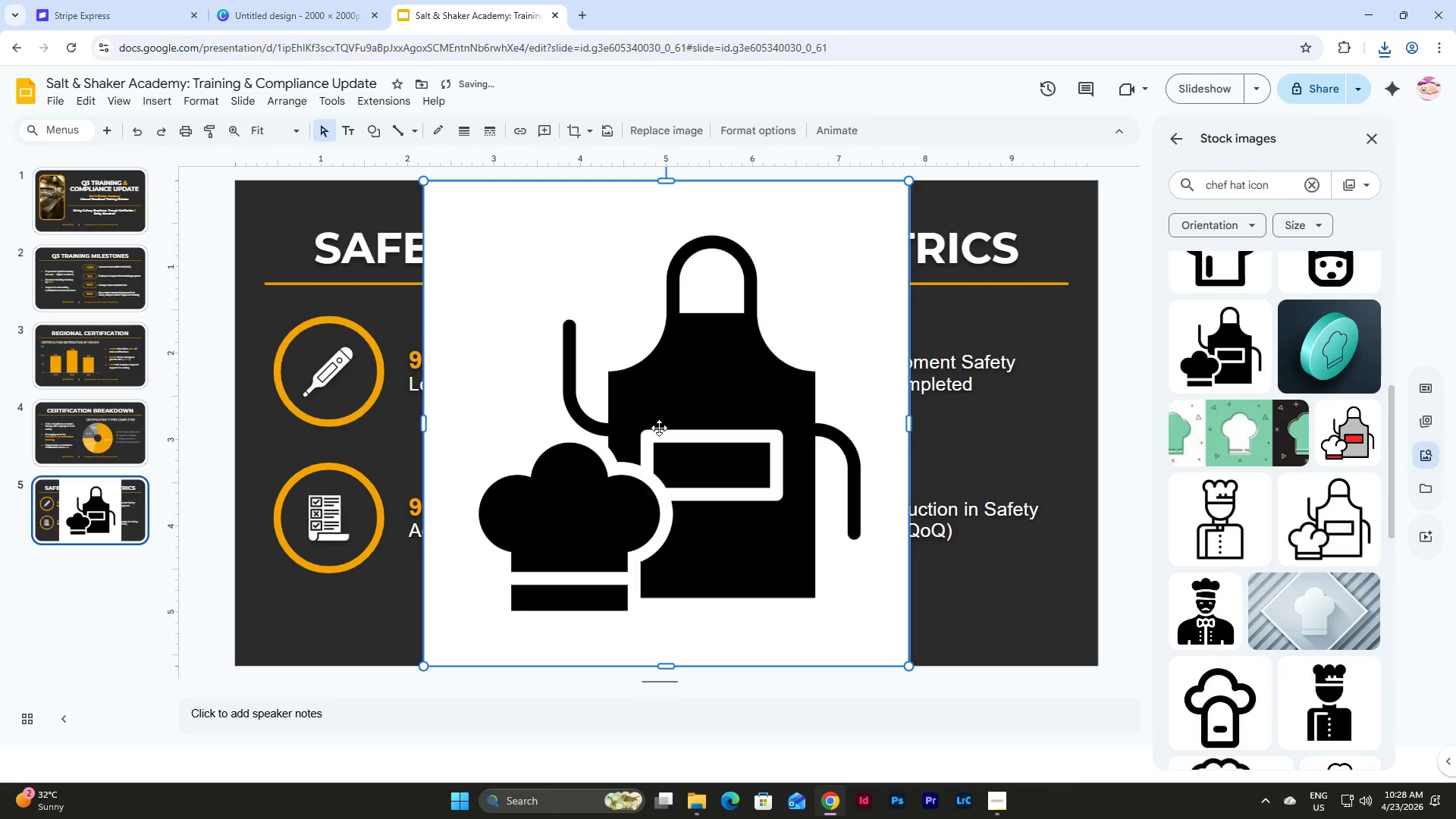 
key(Control+C)
 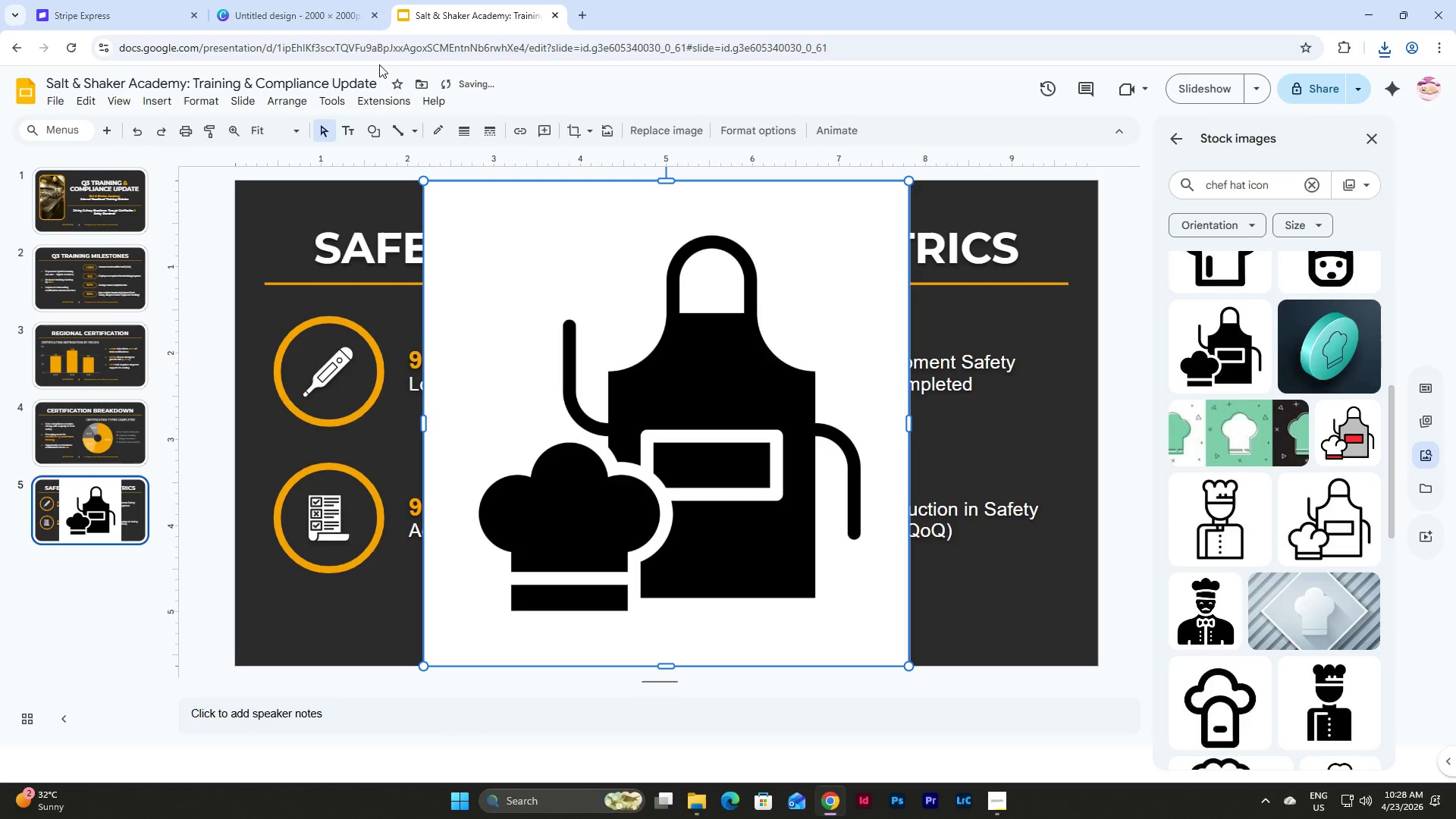 
left_click([278, 0])
 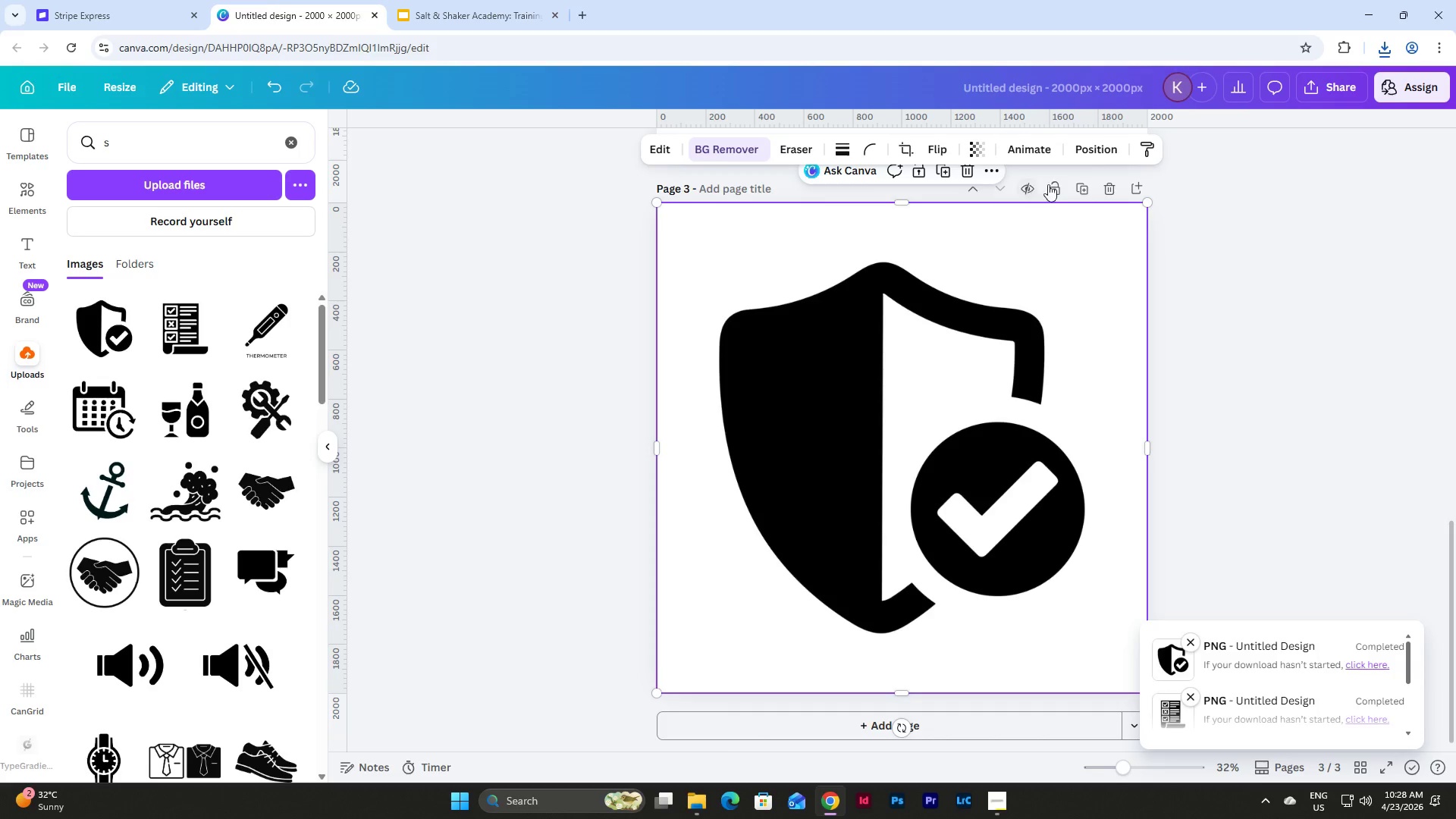 
left_click([1084, 185])
 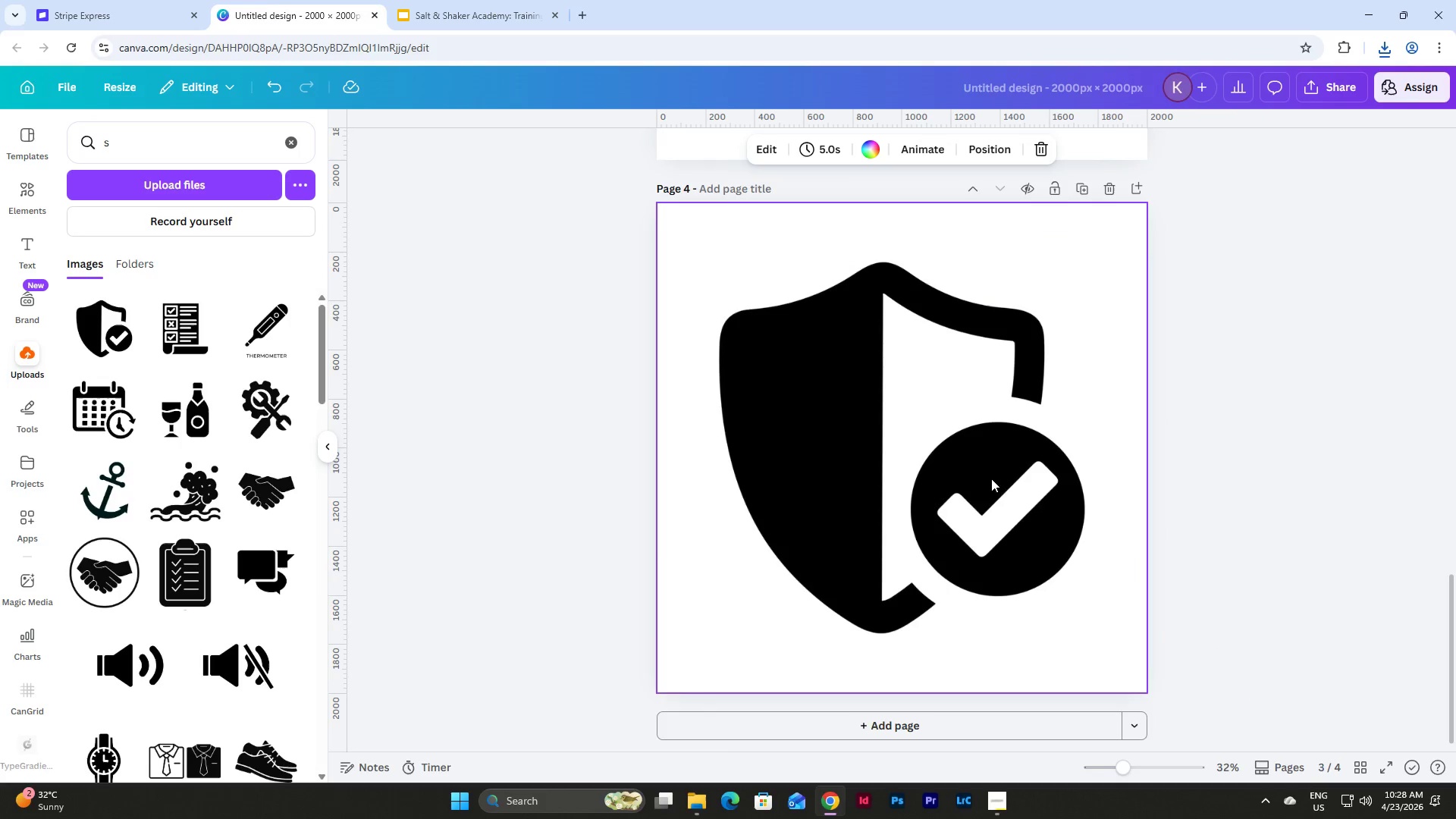 
left_click([989, 478])
 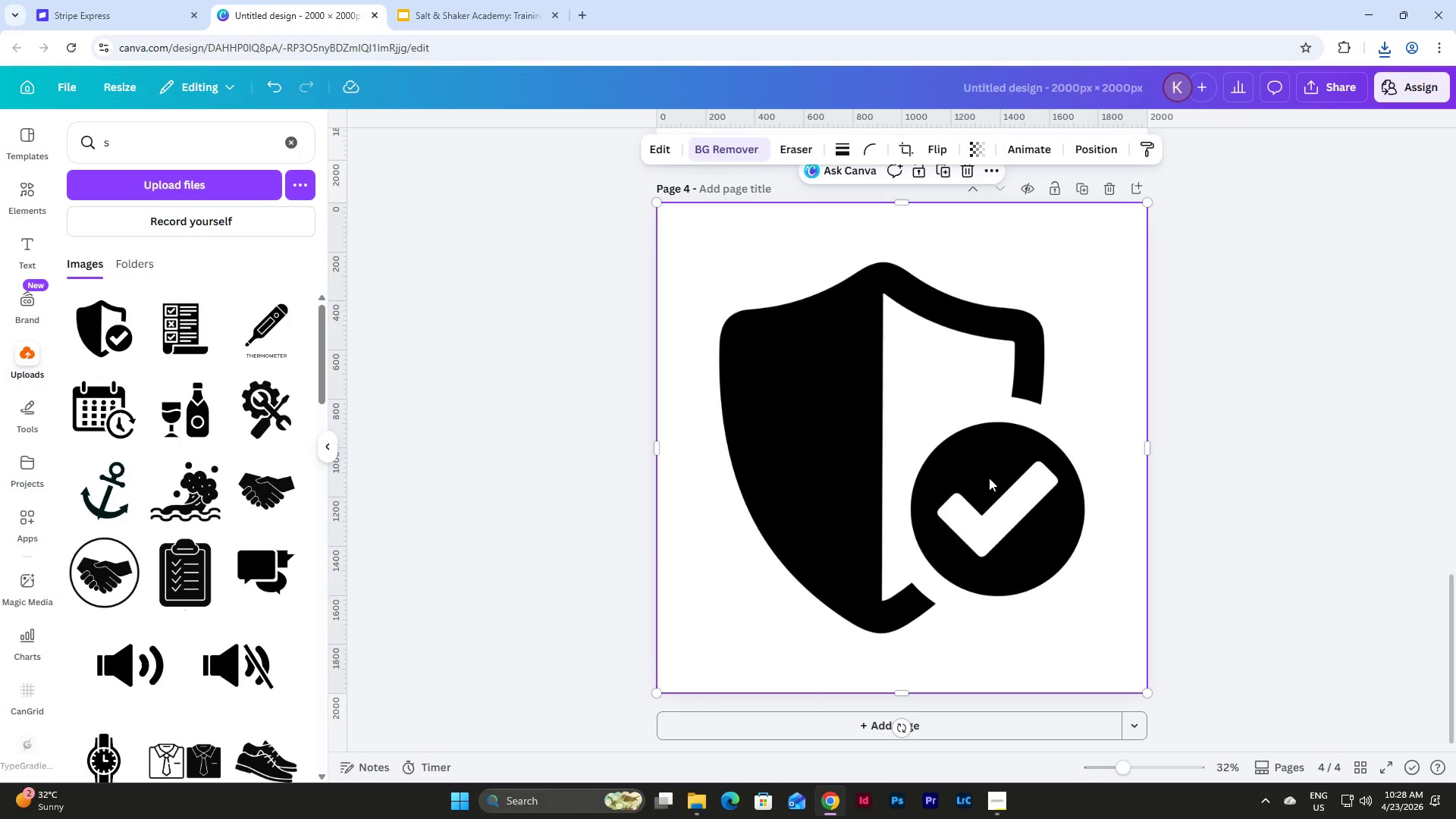 
key(Backspace)
 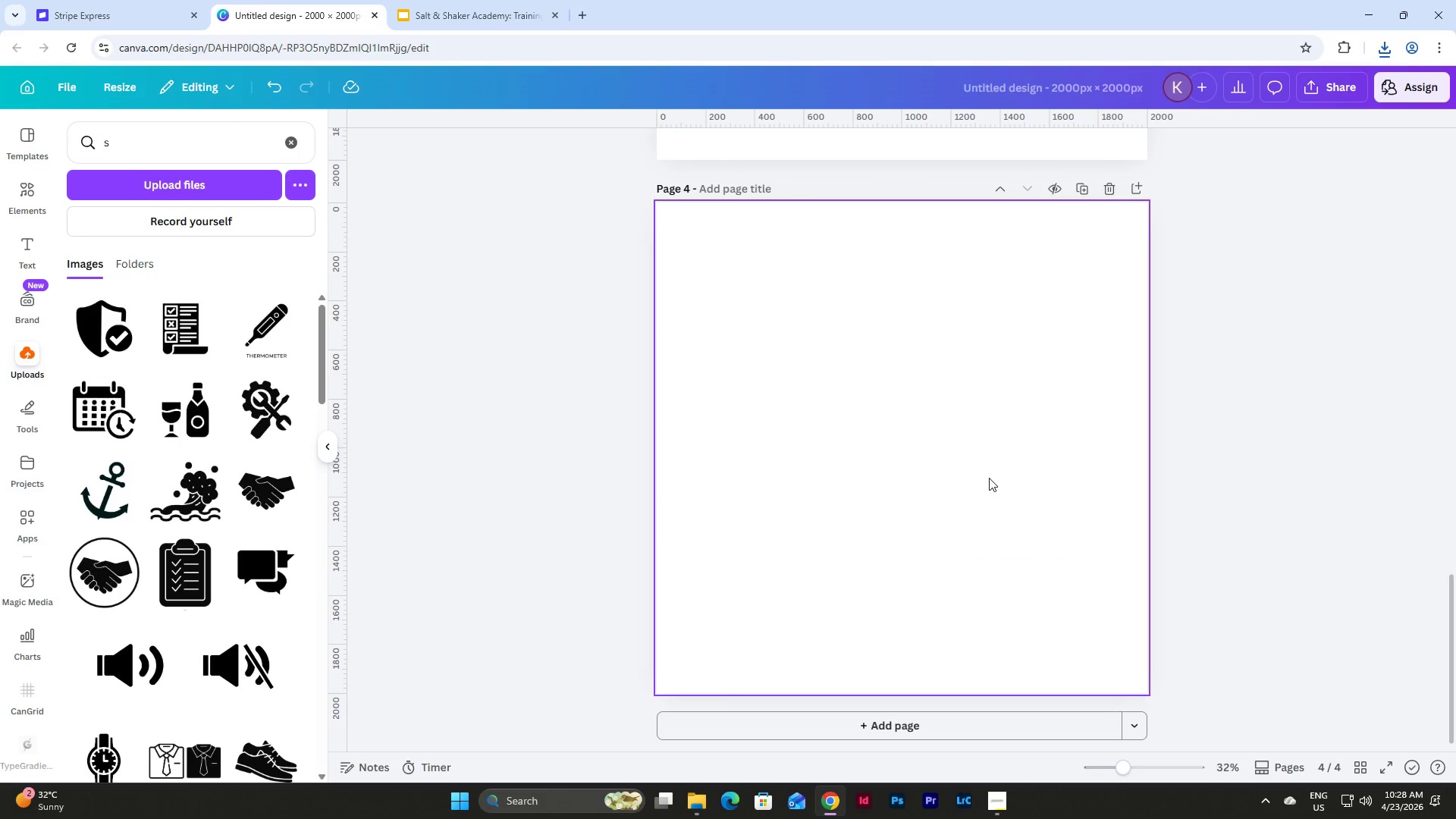 
key(Control+V)
 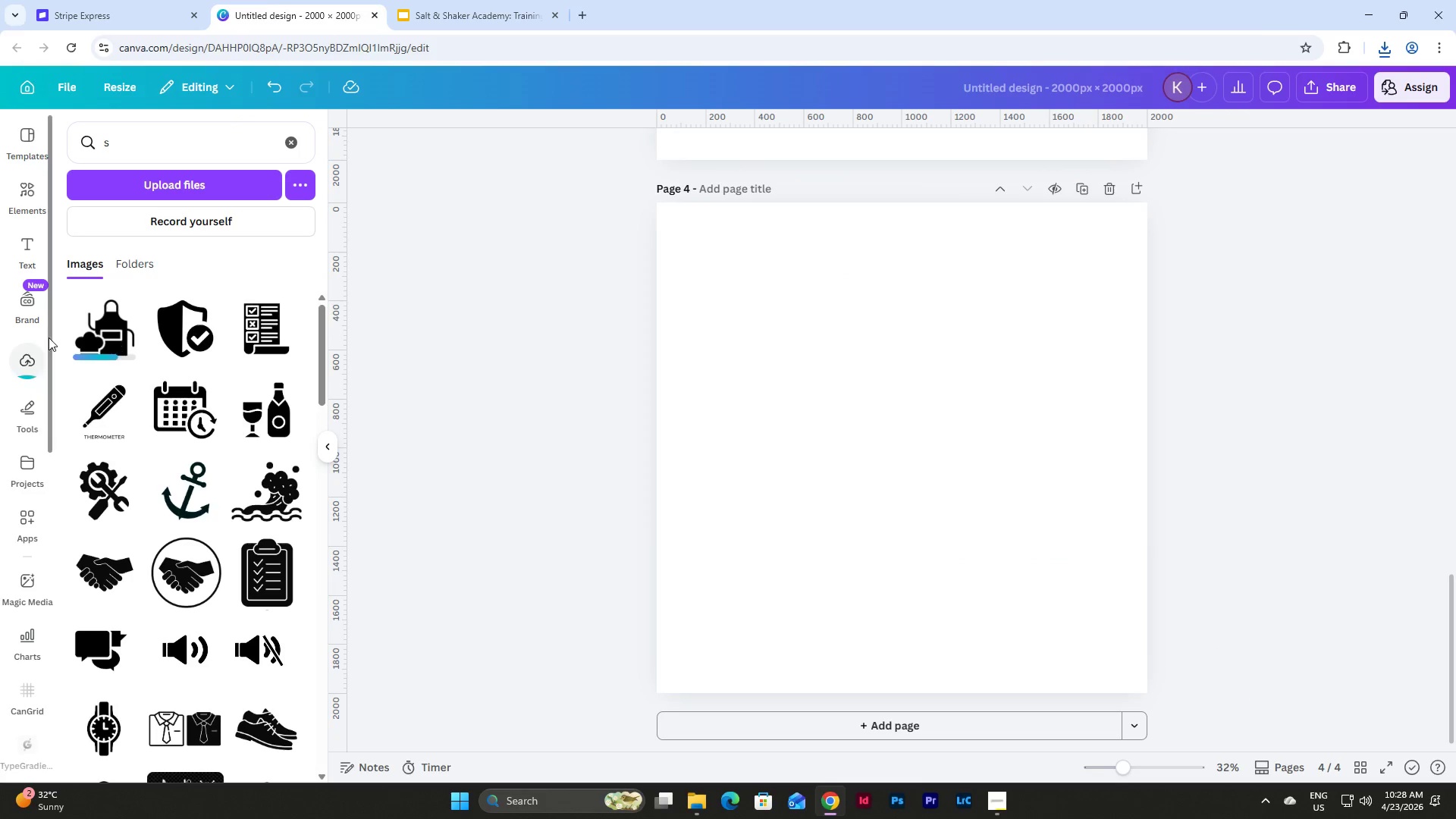 
left_click([106, 326])
 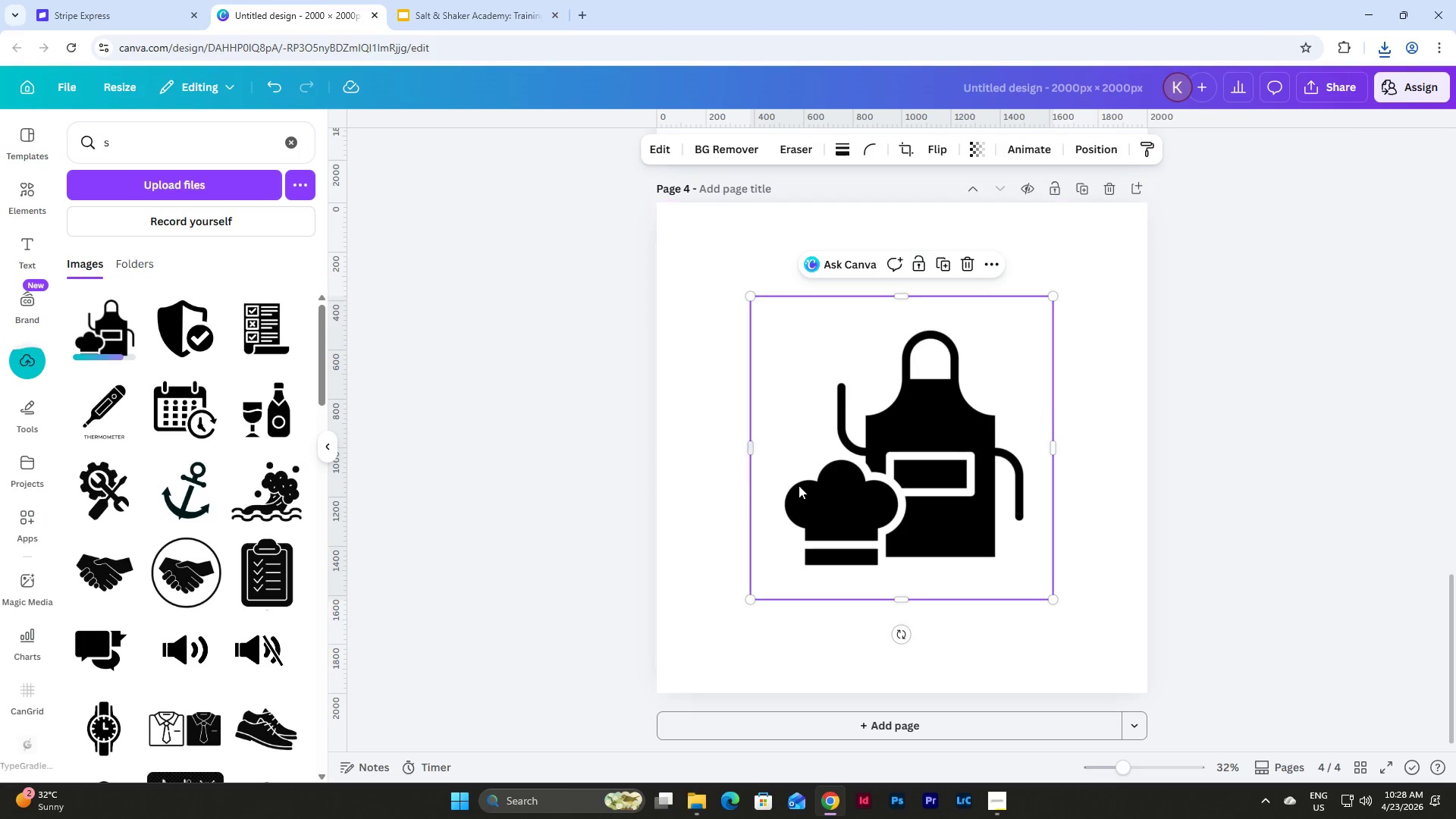 
left_click_drag(start_coordinate=[835, 501], to_coordinate=[740, 410])
 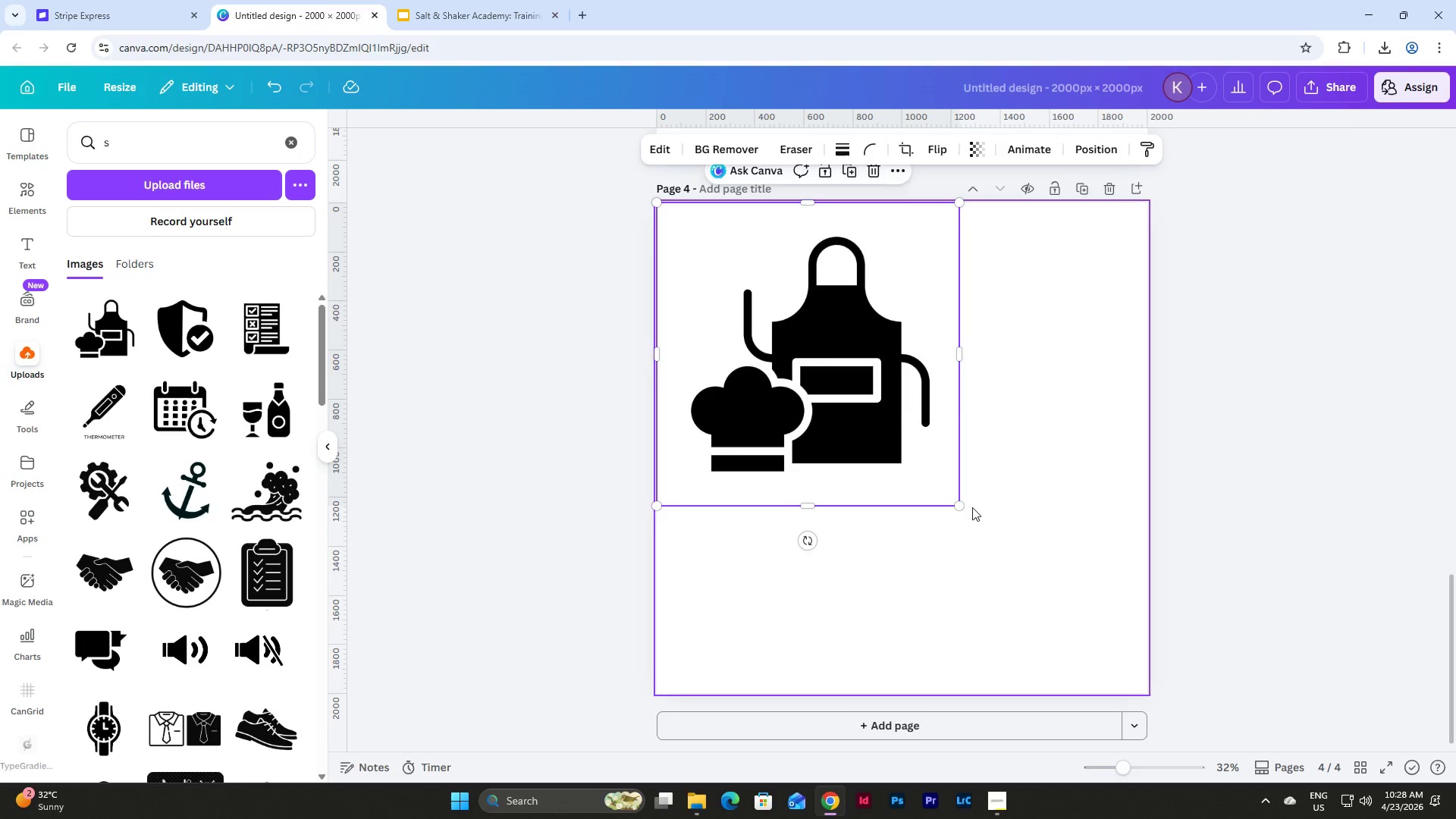 
left_click_drag(start_coordinate=[963, 507], to_coordinate=[1163, 682])
 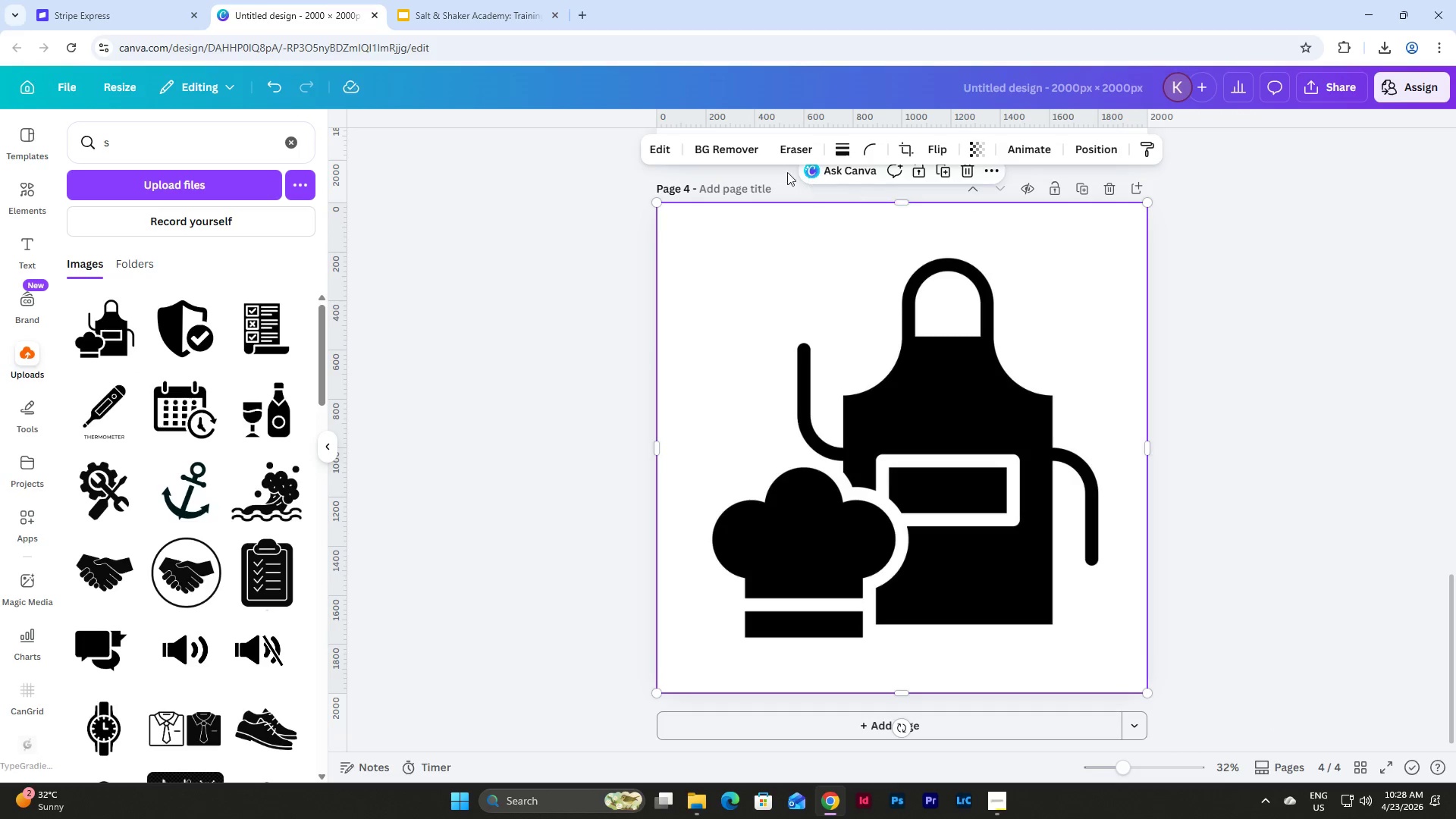 
left_click([728, 146])
 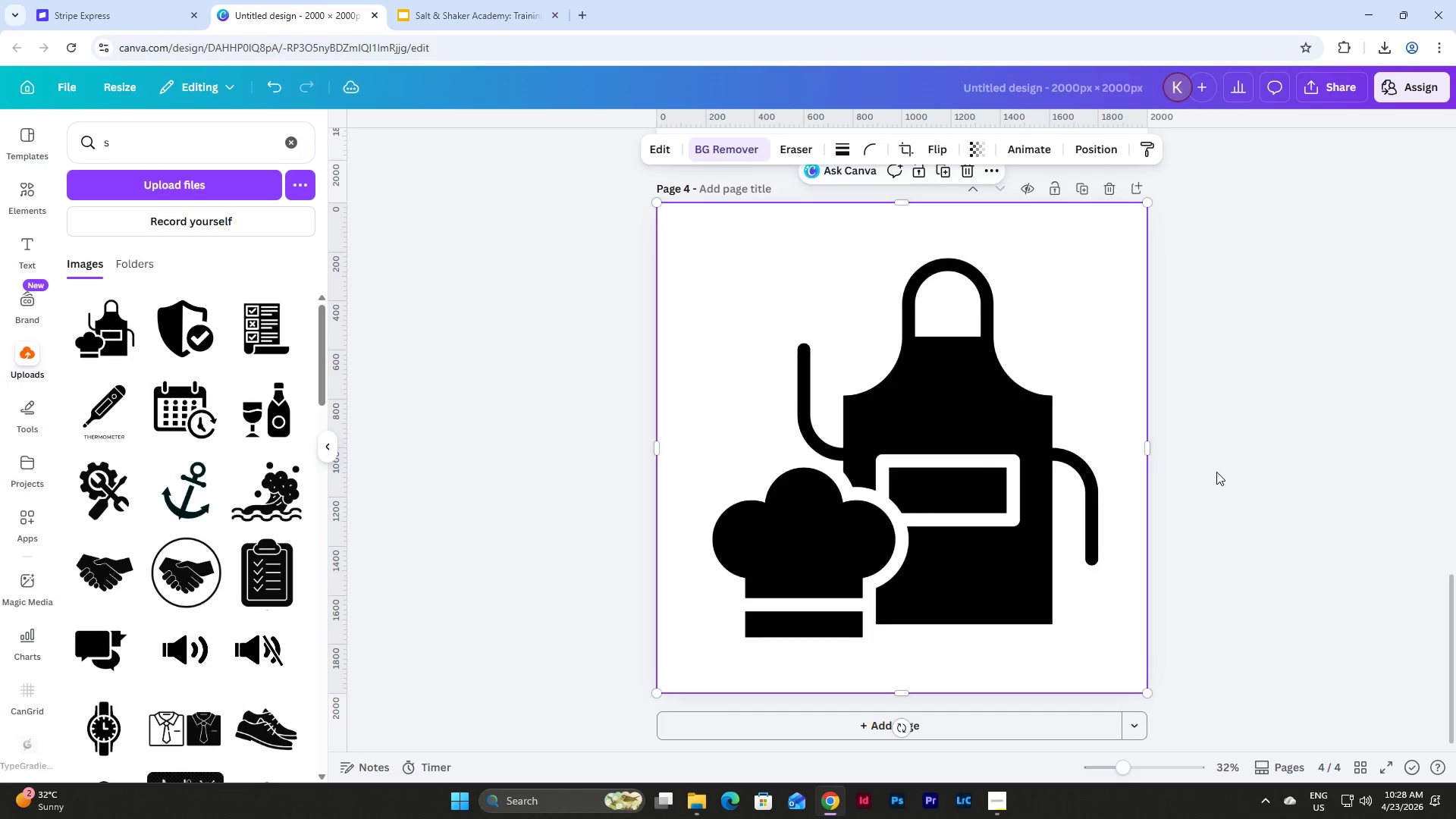 
wait(5.61)
 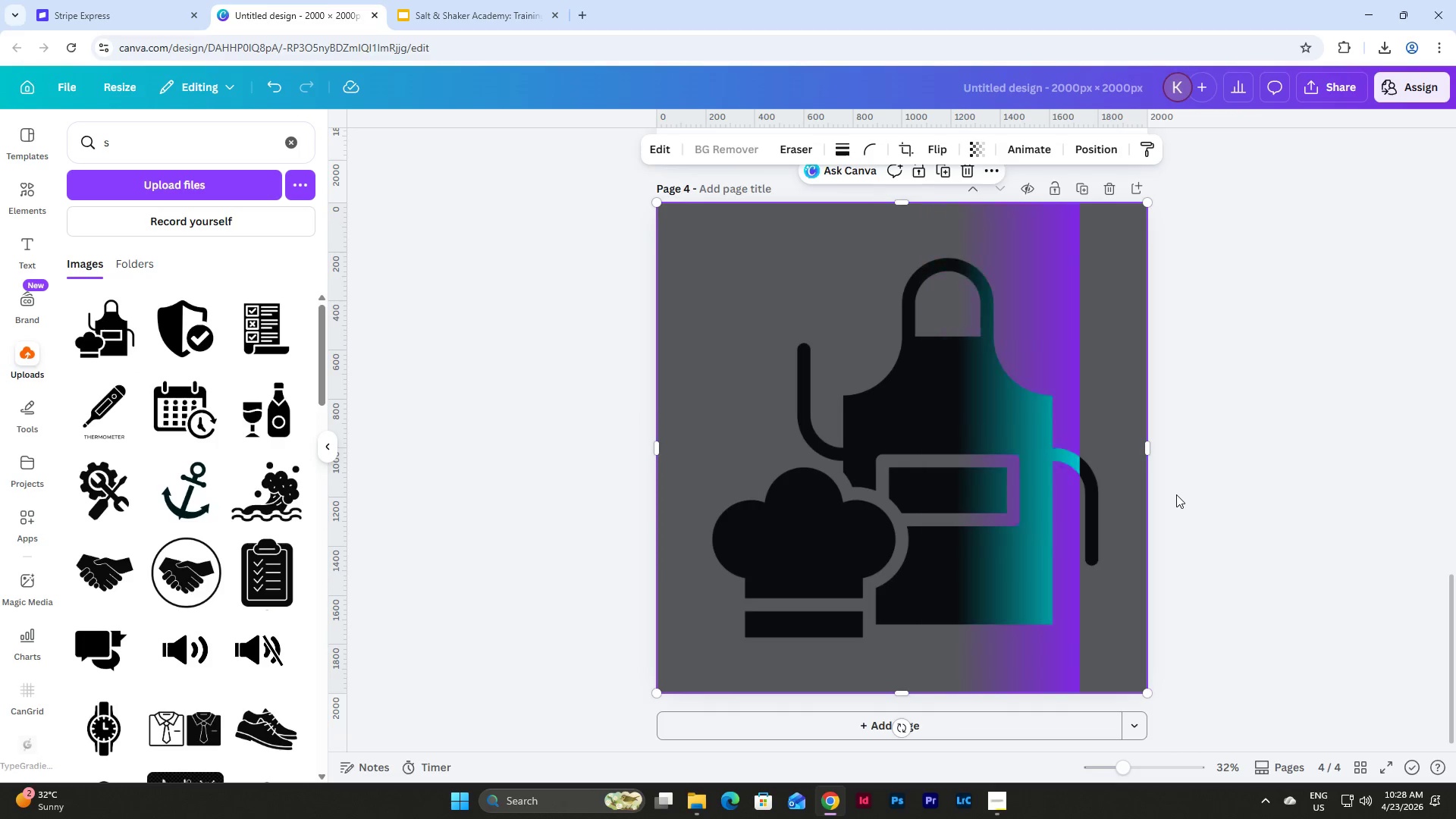 
left_click([1337, 89])
 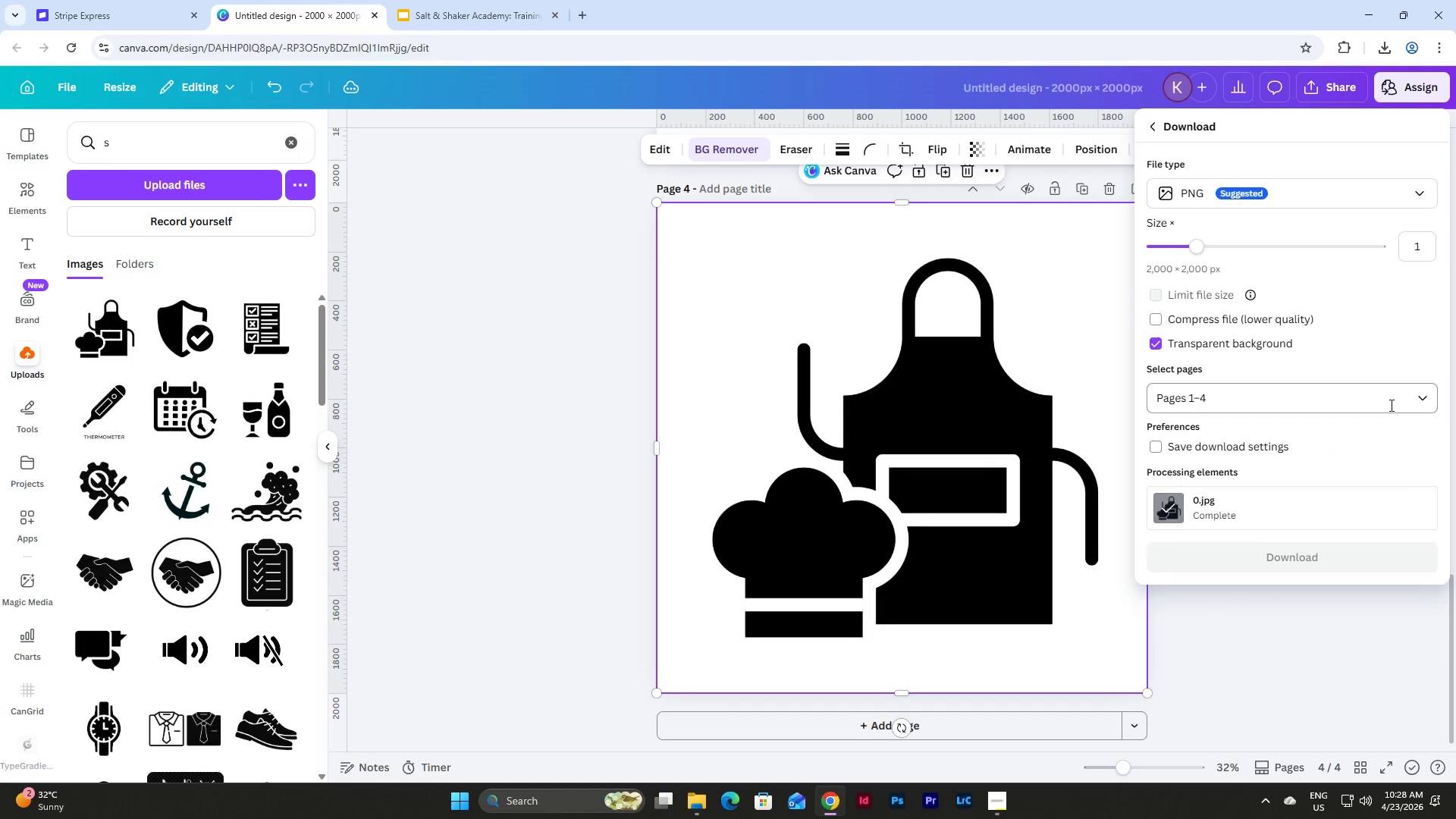 
left_click([1429, 395])
 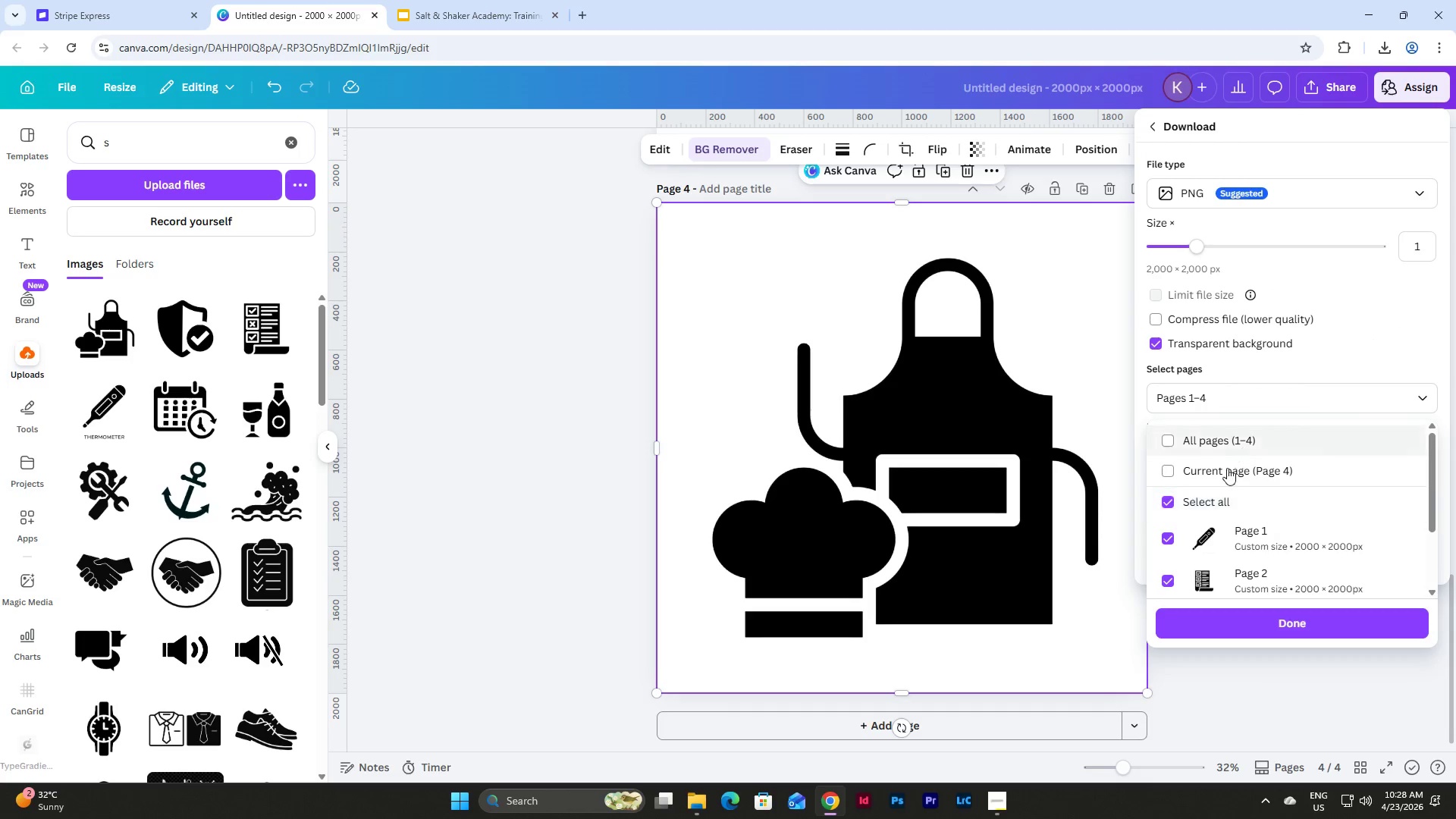 
left_click([1224, 475])
 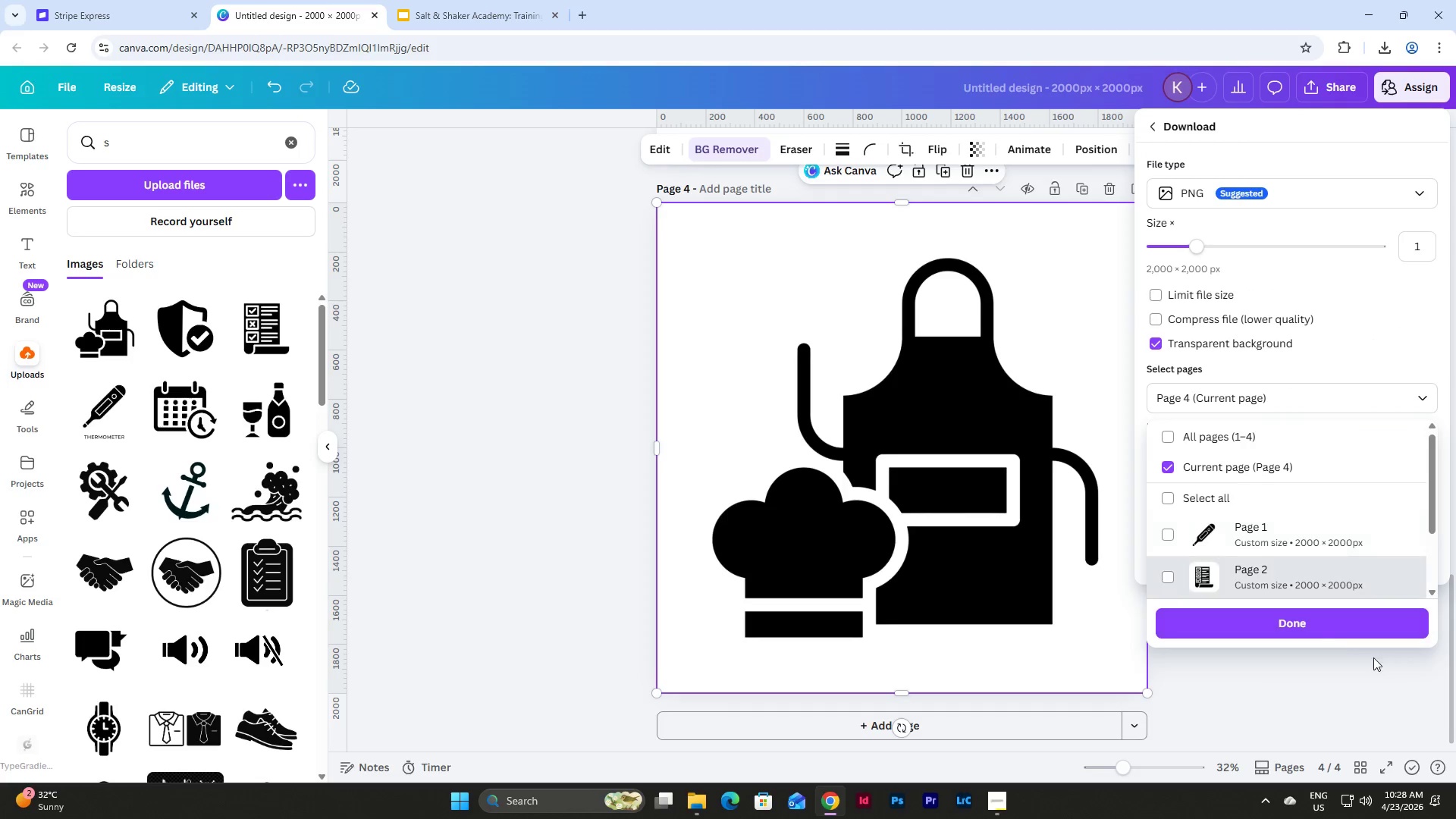 
left_click([1308, 628])
 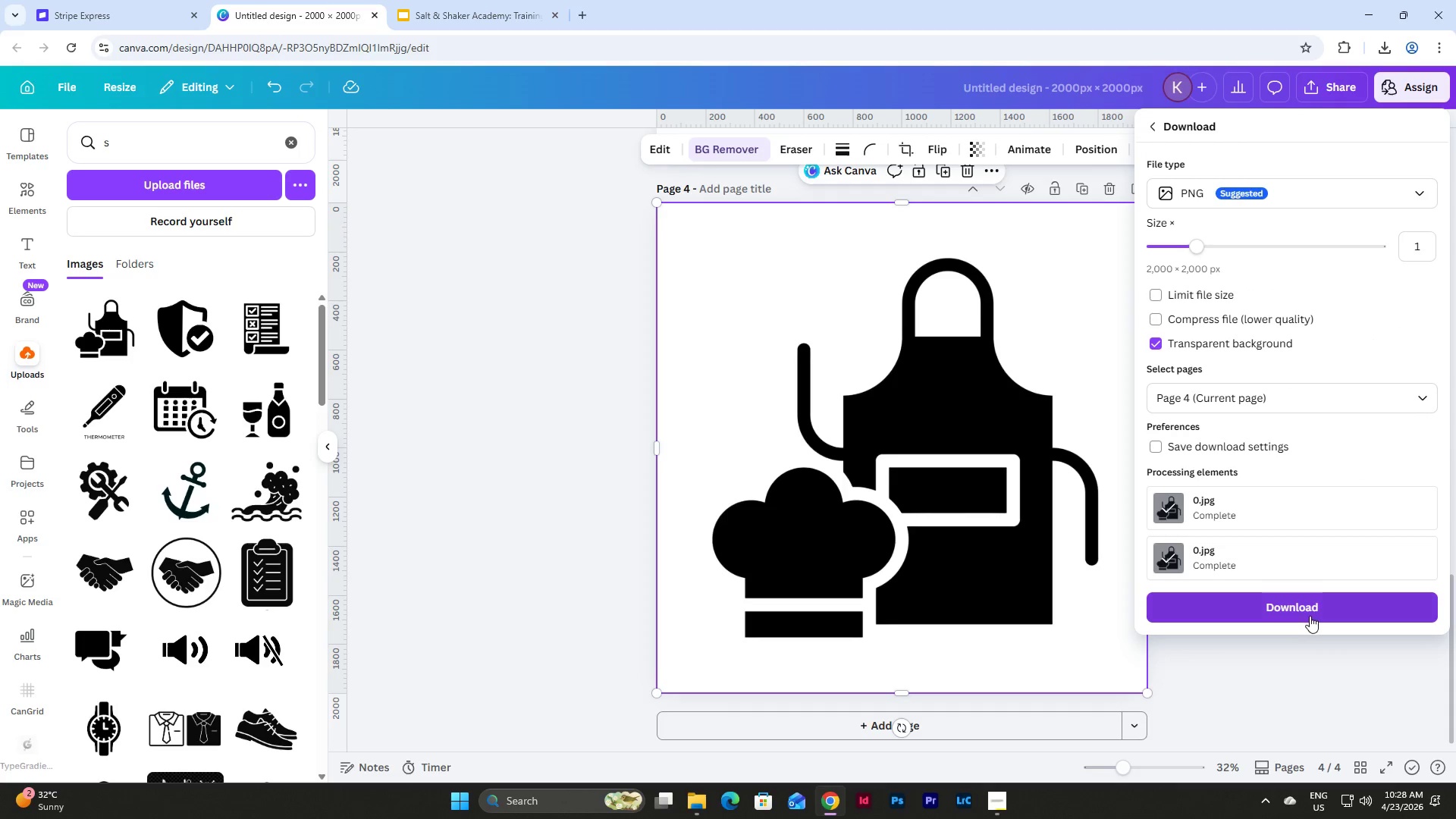 
left_click([1310, 605])
 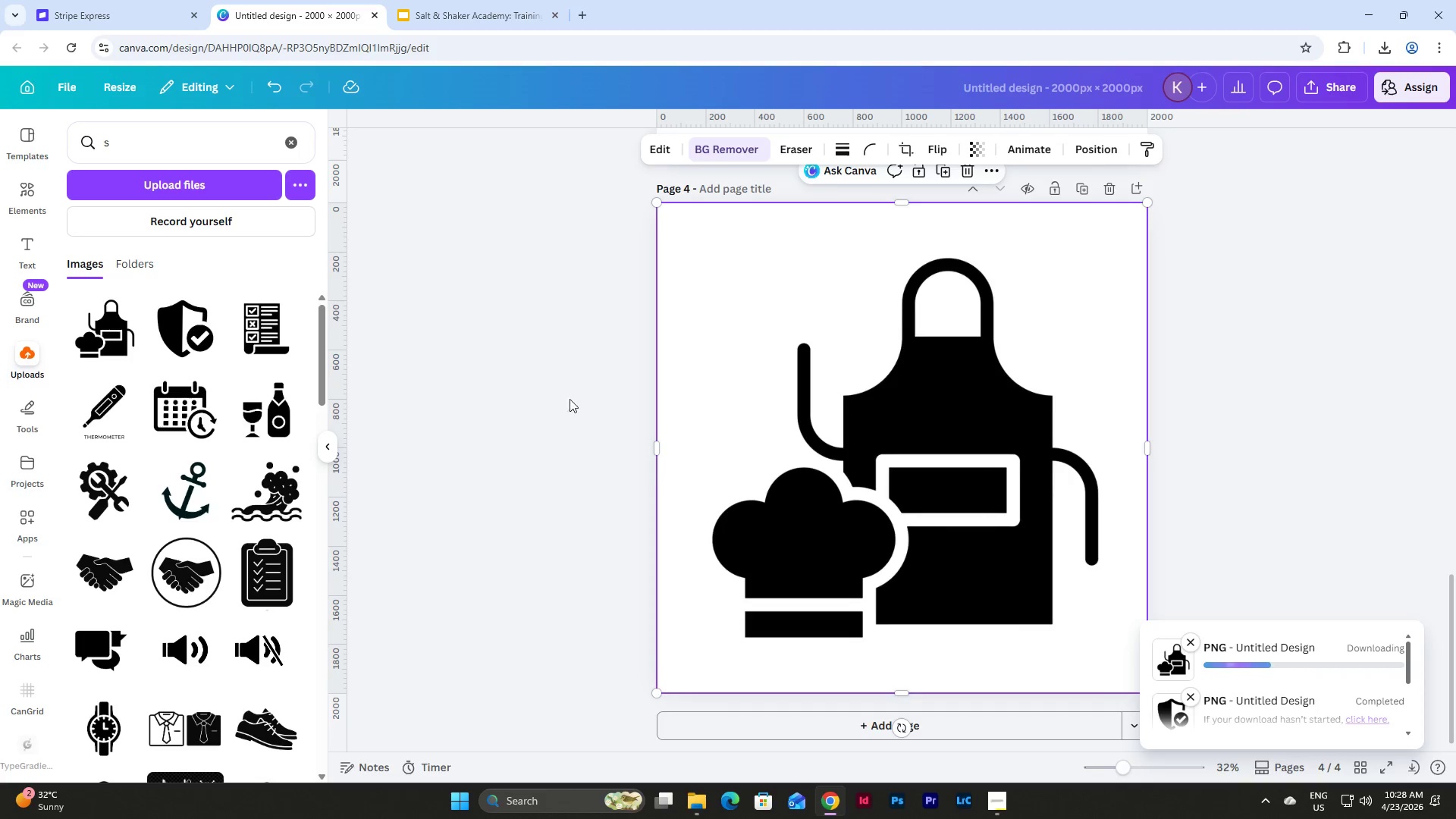 
left_click([483, 8])
 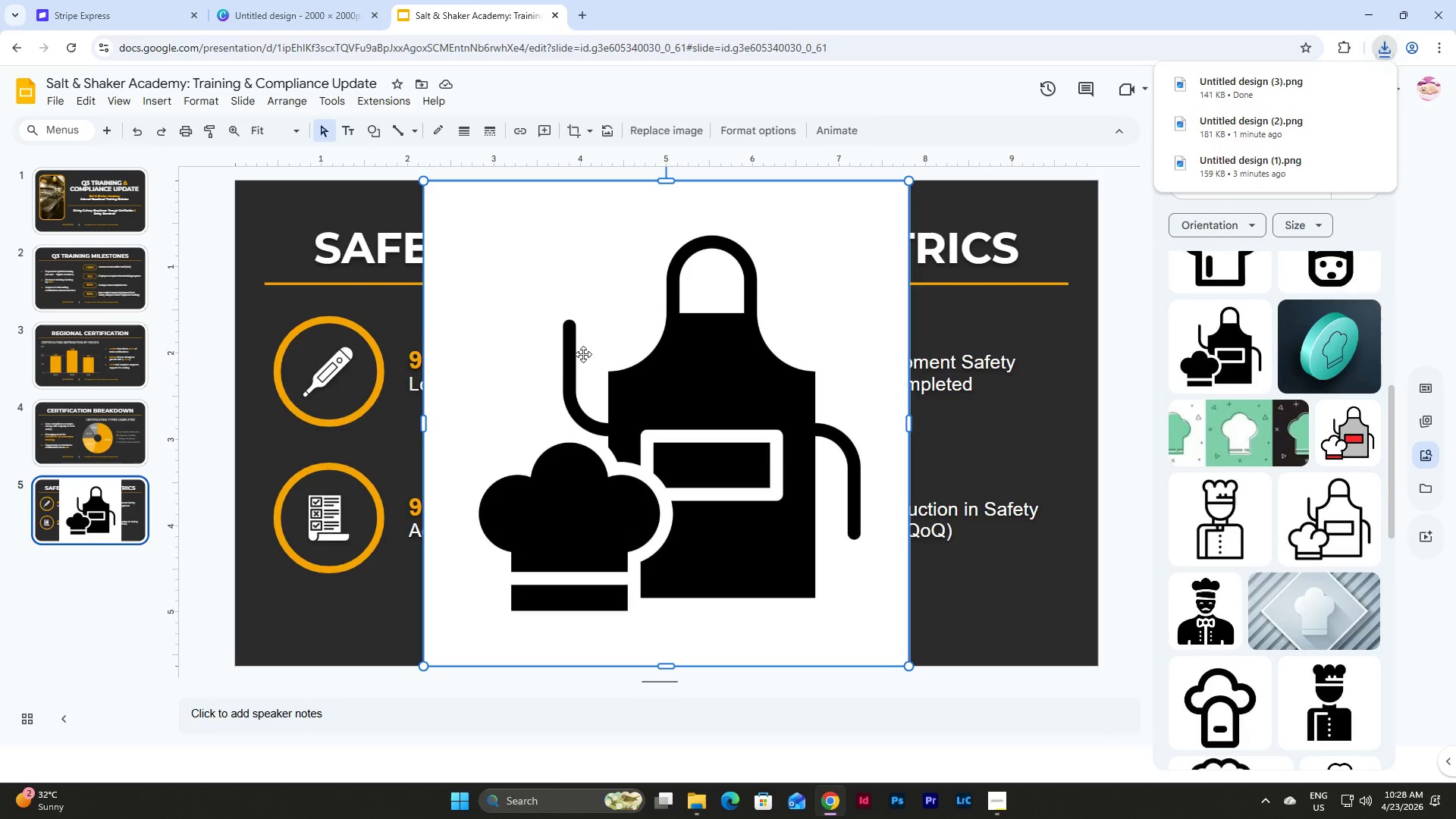 
left_click([698, 356])
 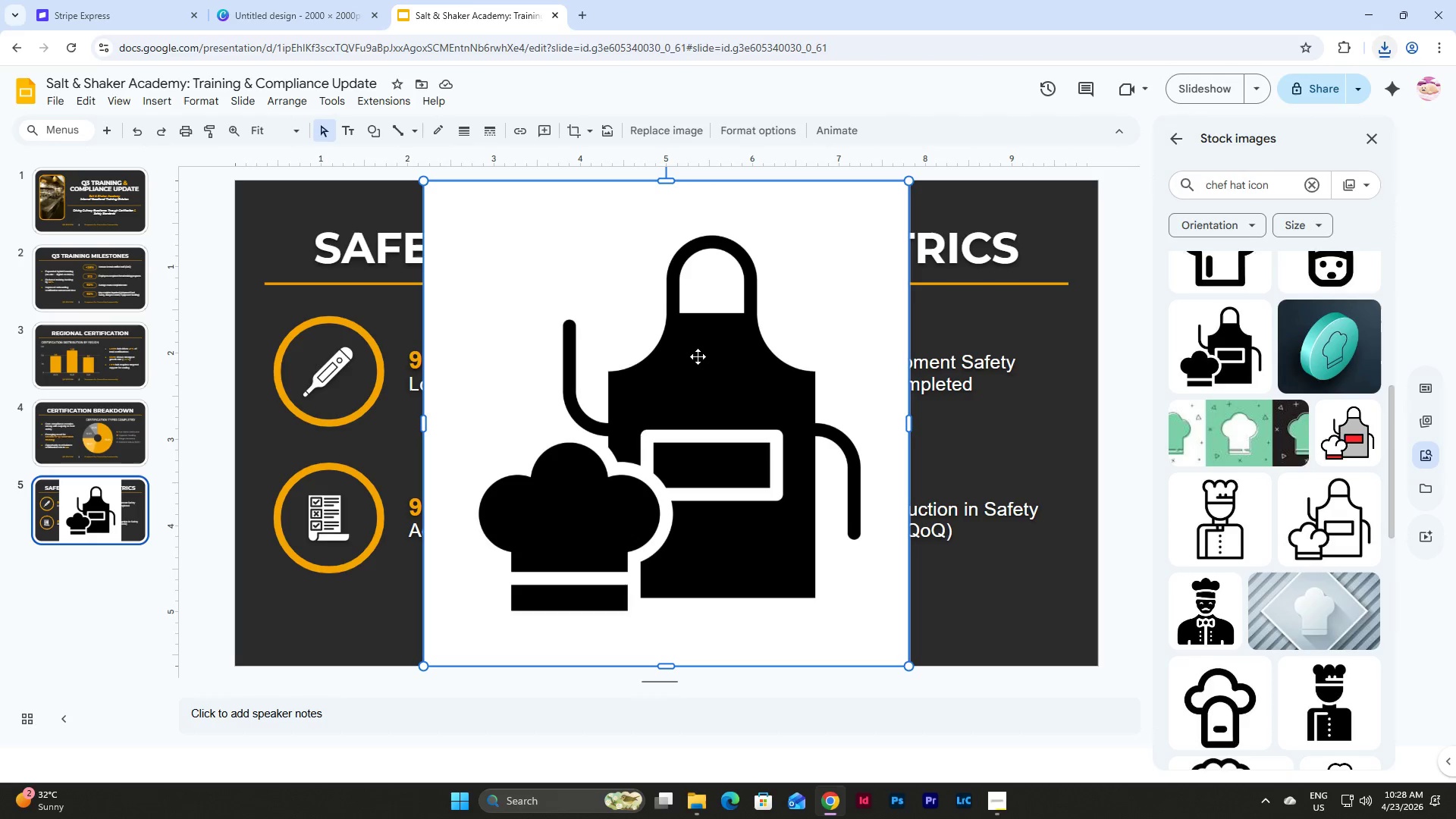 
key(Backspace)
 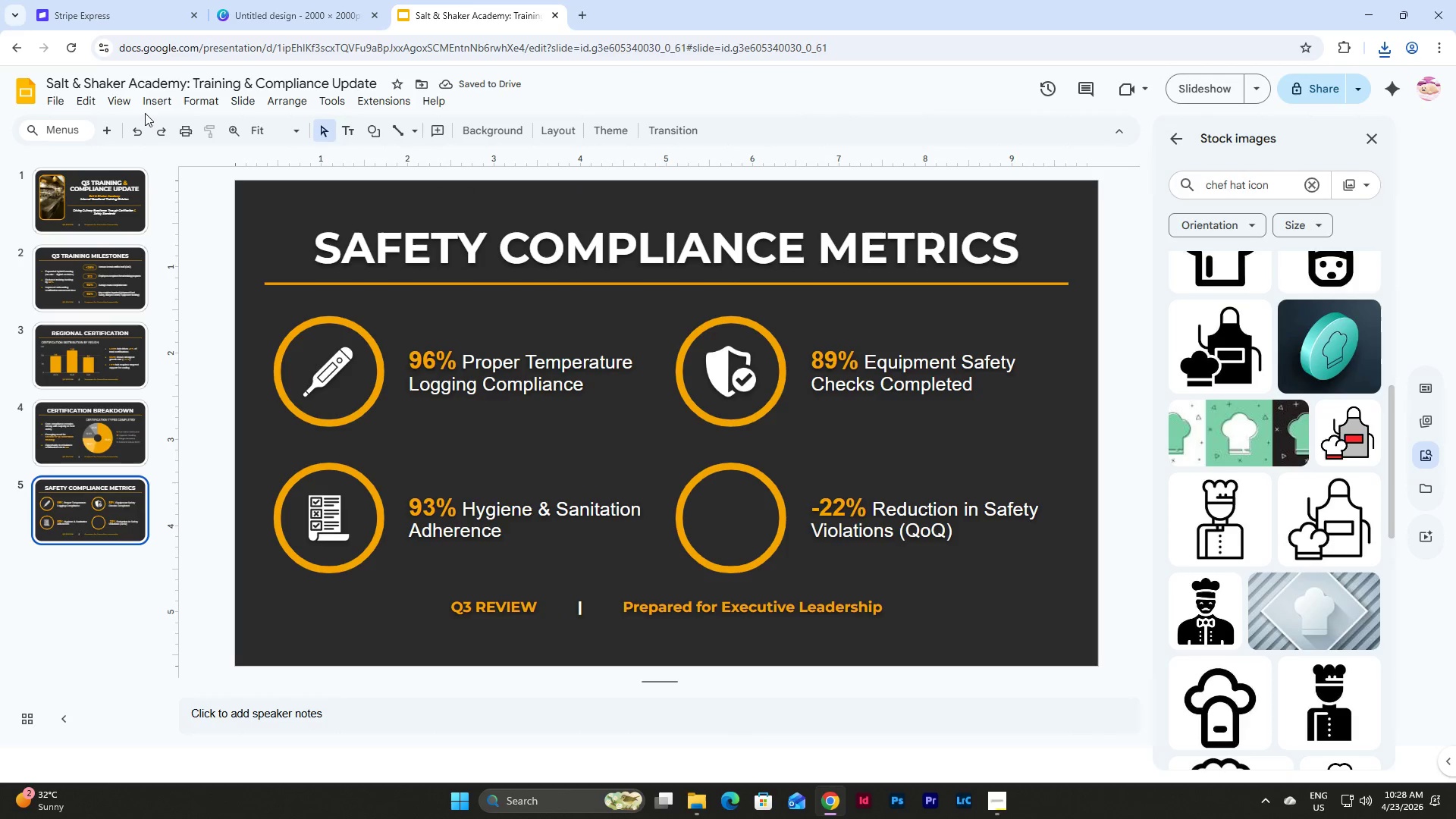 
left_click([161, 100])
 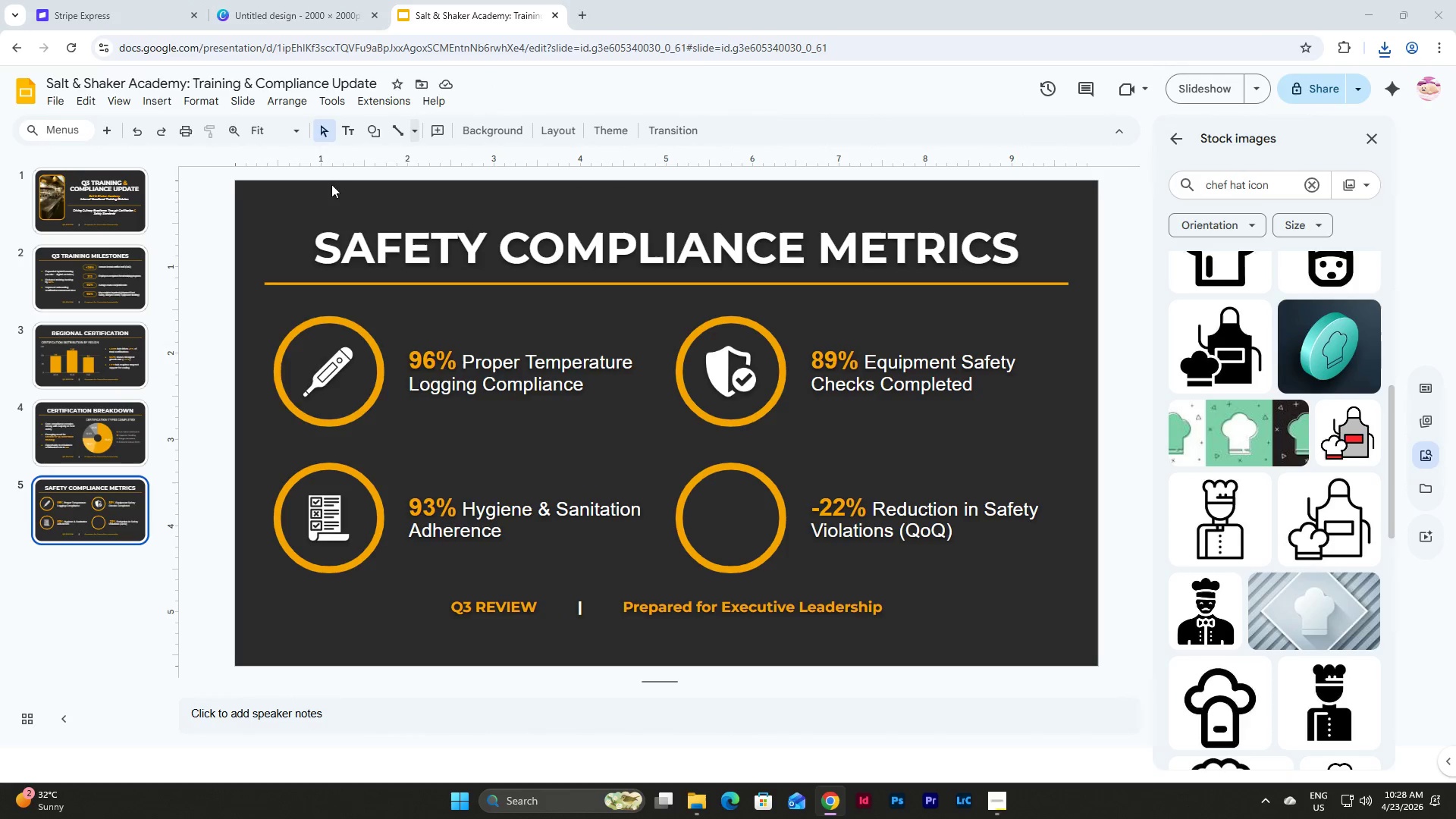 
left_click([181, 152])
 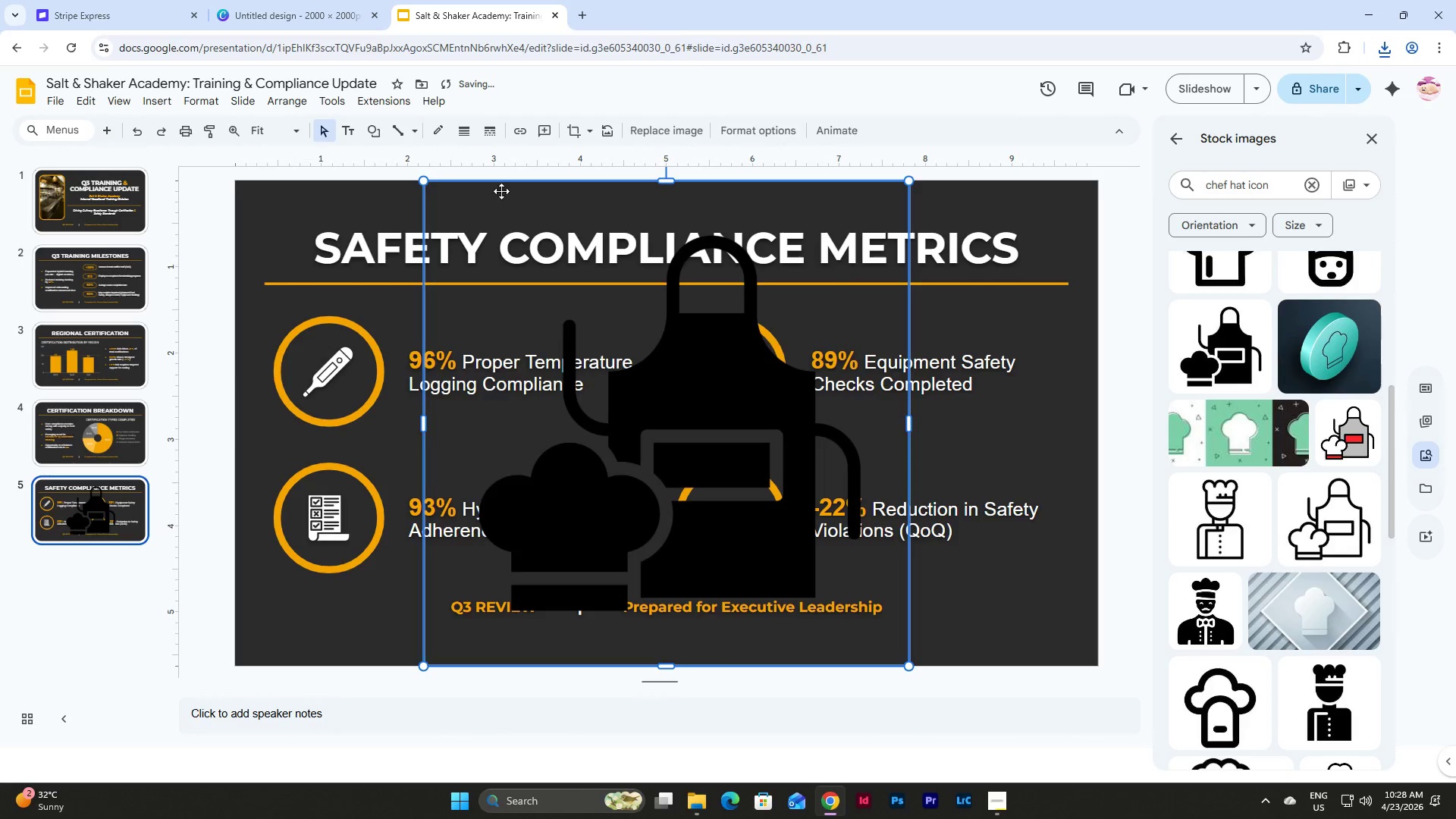 
left_click_drag(start_coordinate=[422, 182], to_coordinate=[845, 599])
 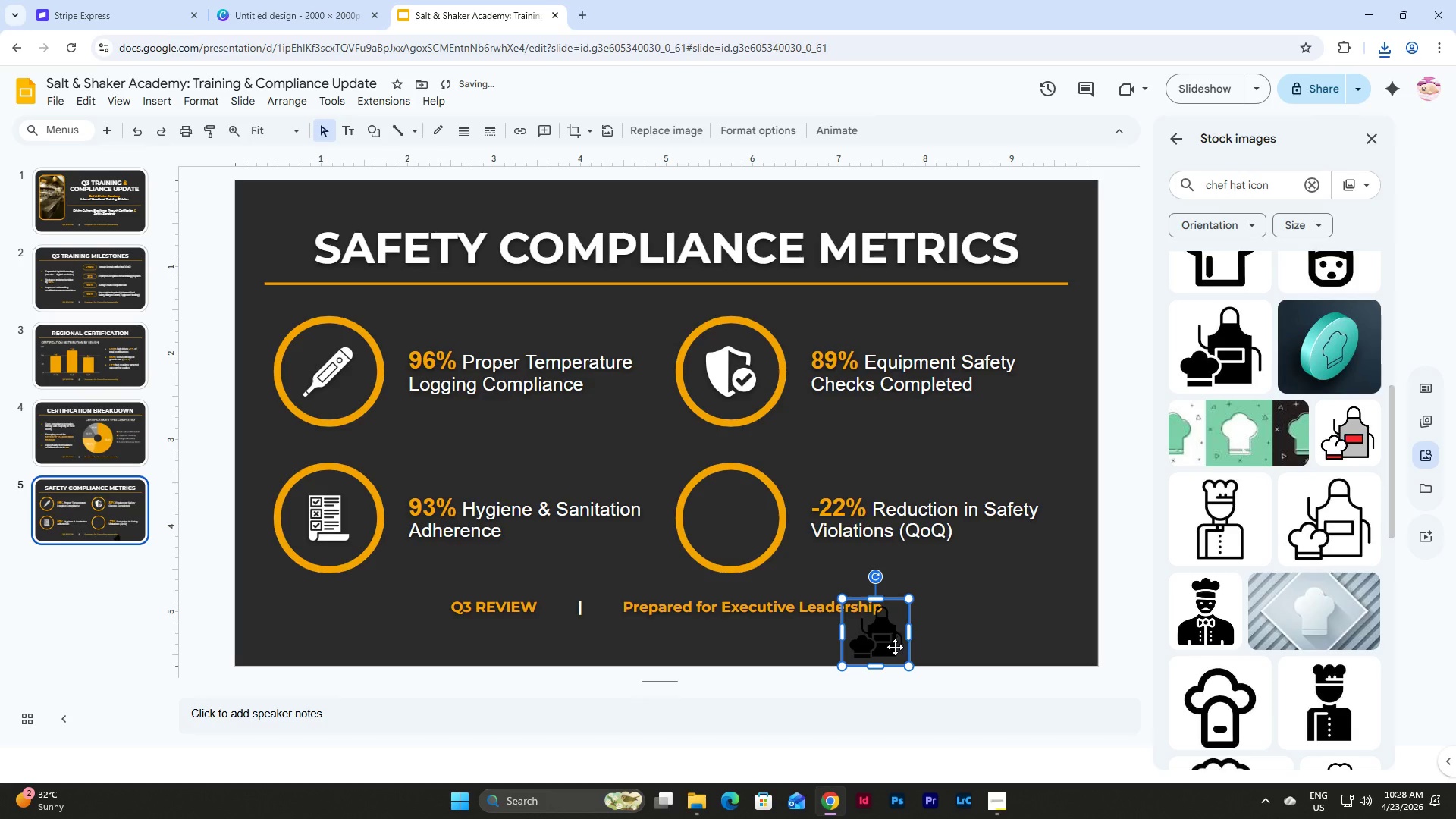 
left_click_drag(start_coordinate=[893, 648], to_coordinate=[752, 533])
 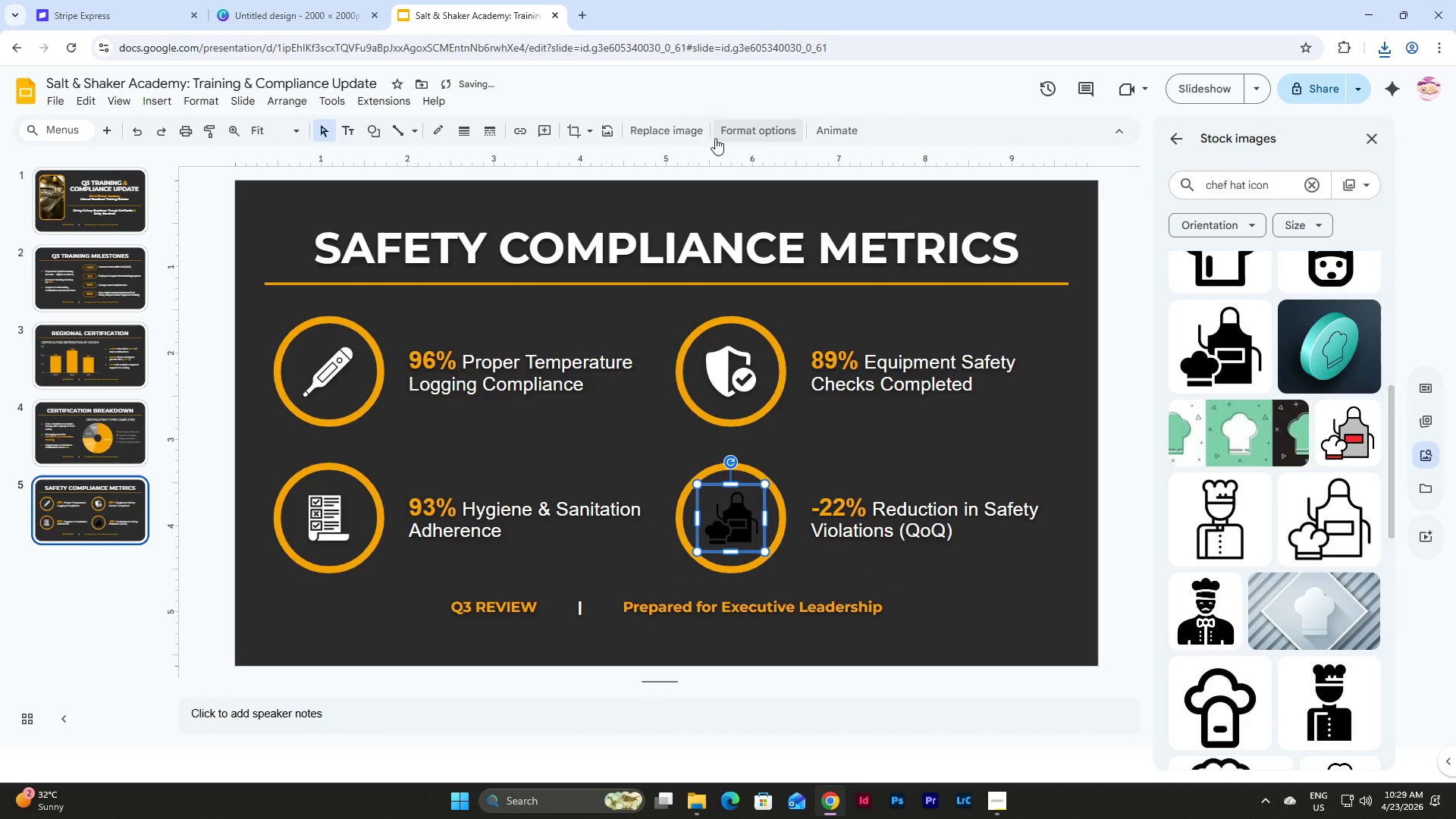 
left_click([748, 123])
 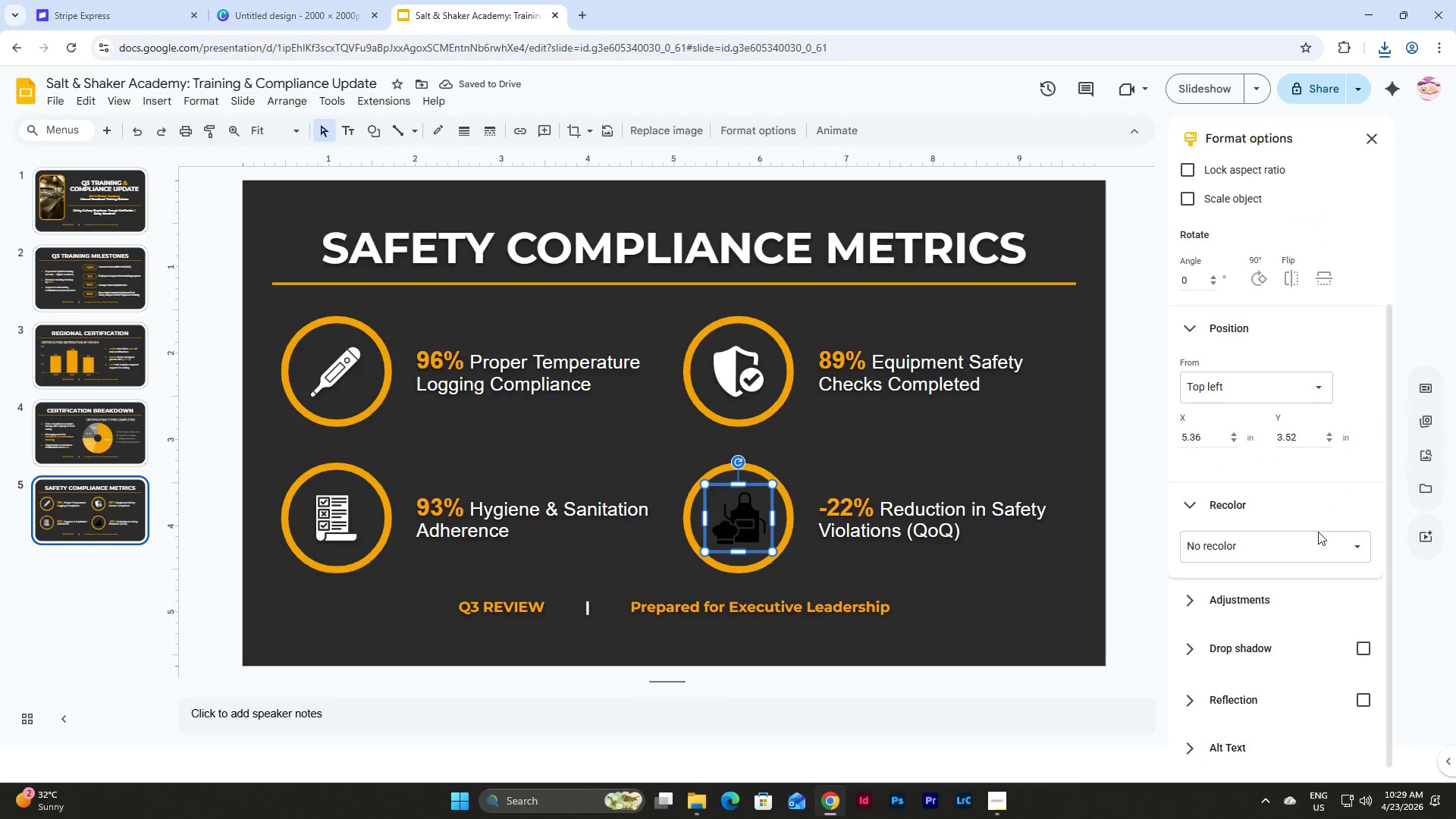 
scroll: coordinate [1316, 541], scroll_direction: down, amount: 2.0
 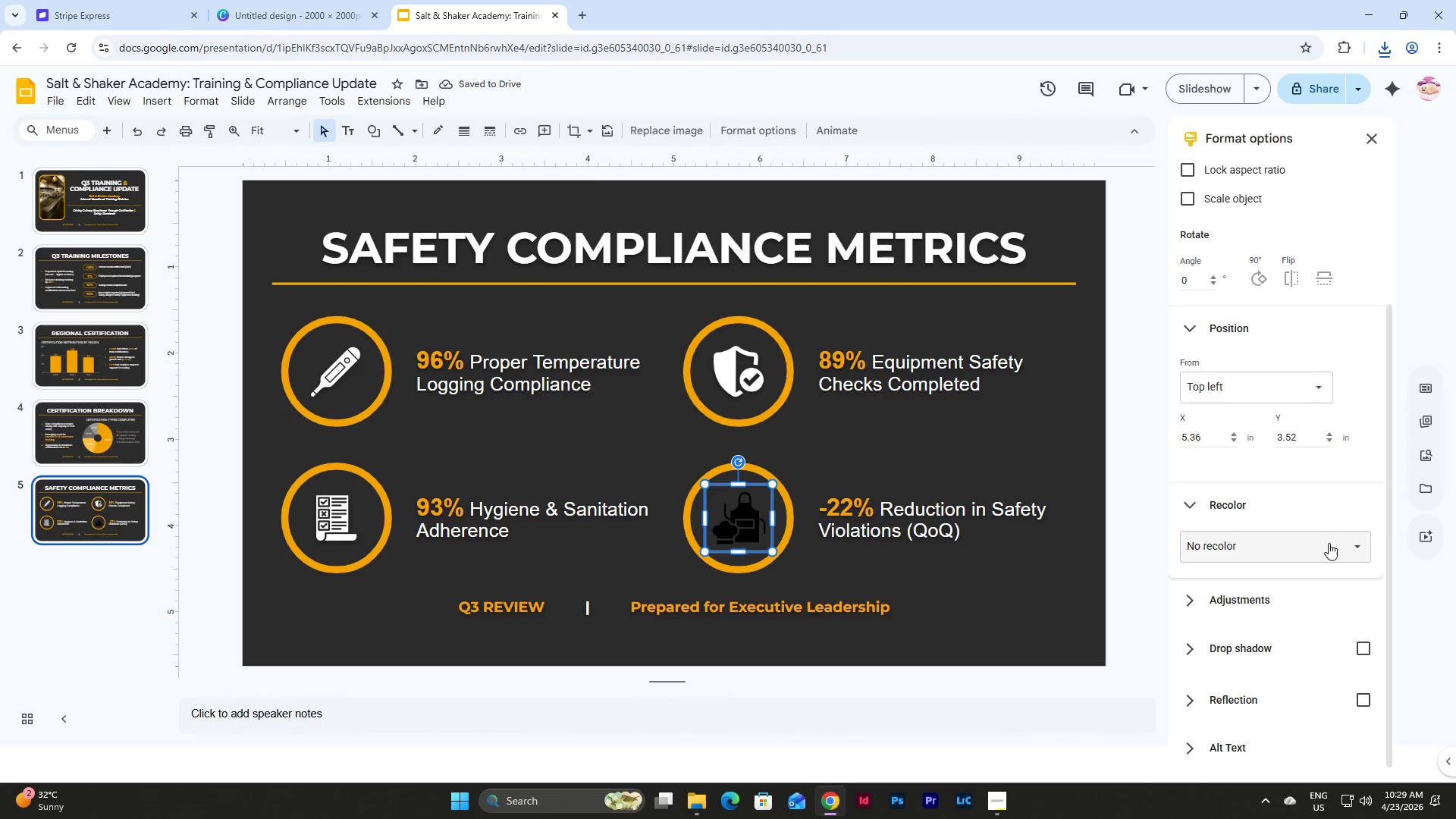 
left_click([1328, 540])
 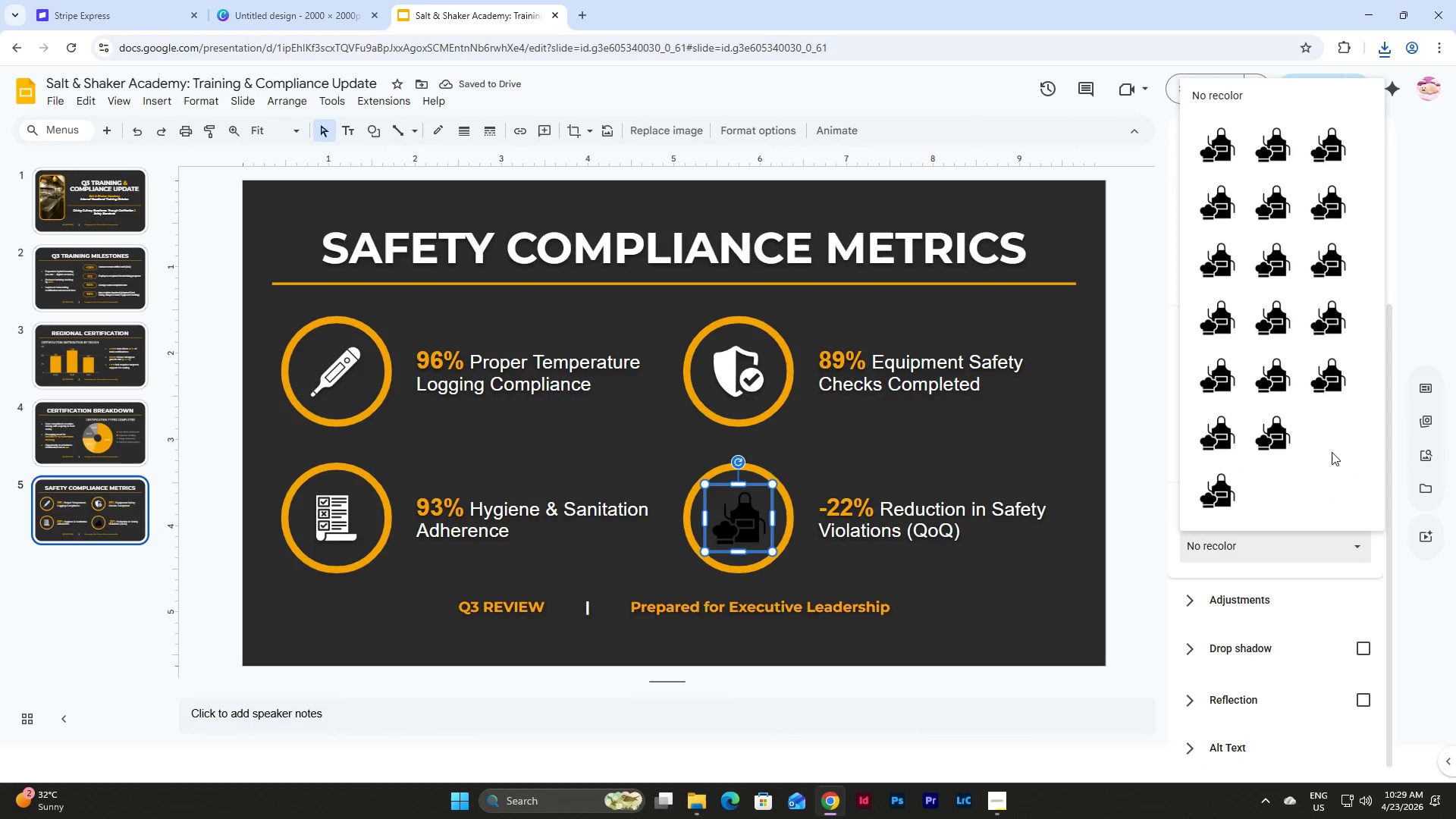 
left_click([1329, 426])
 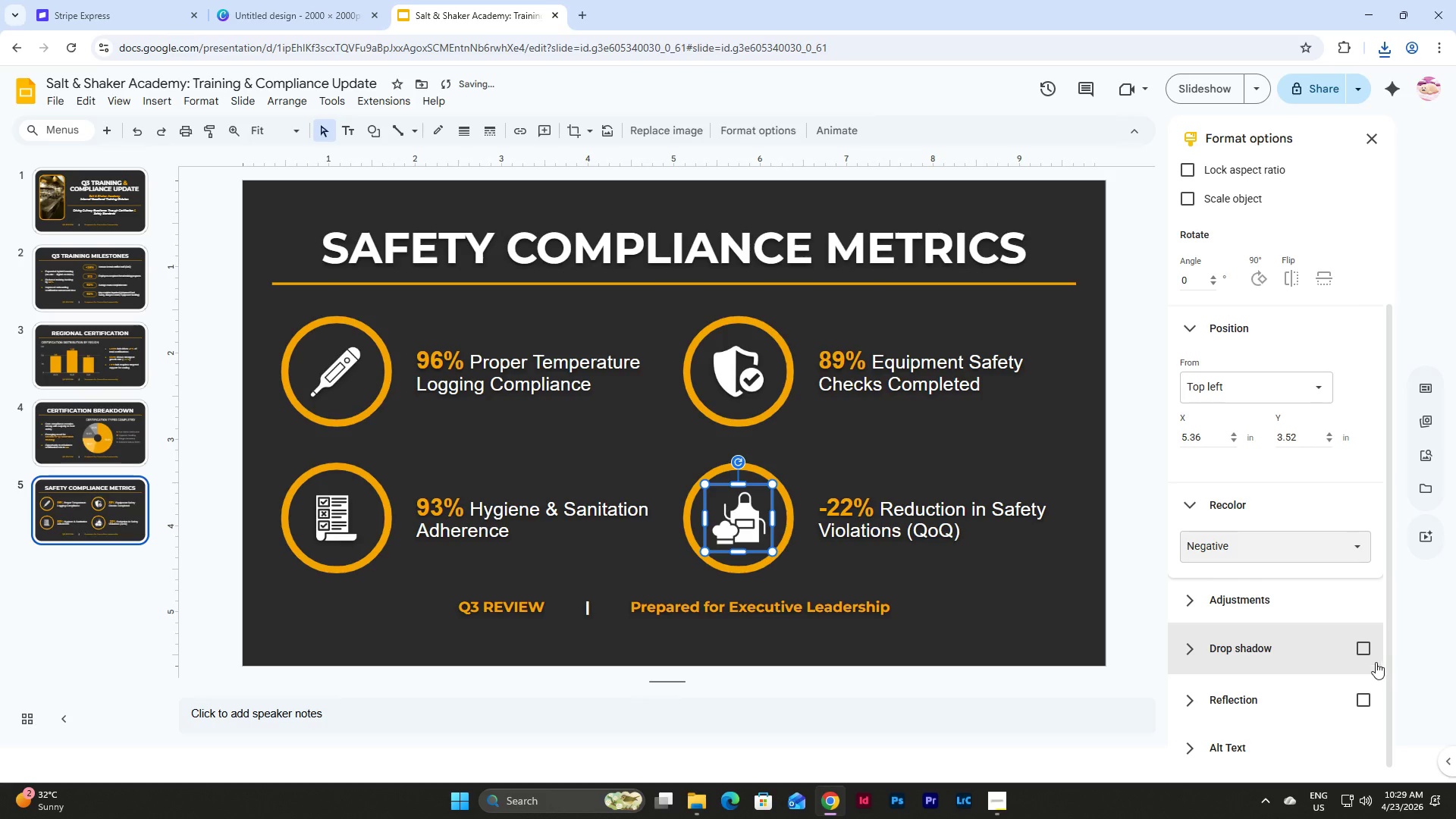 
left_click([1369, 647])
 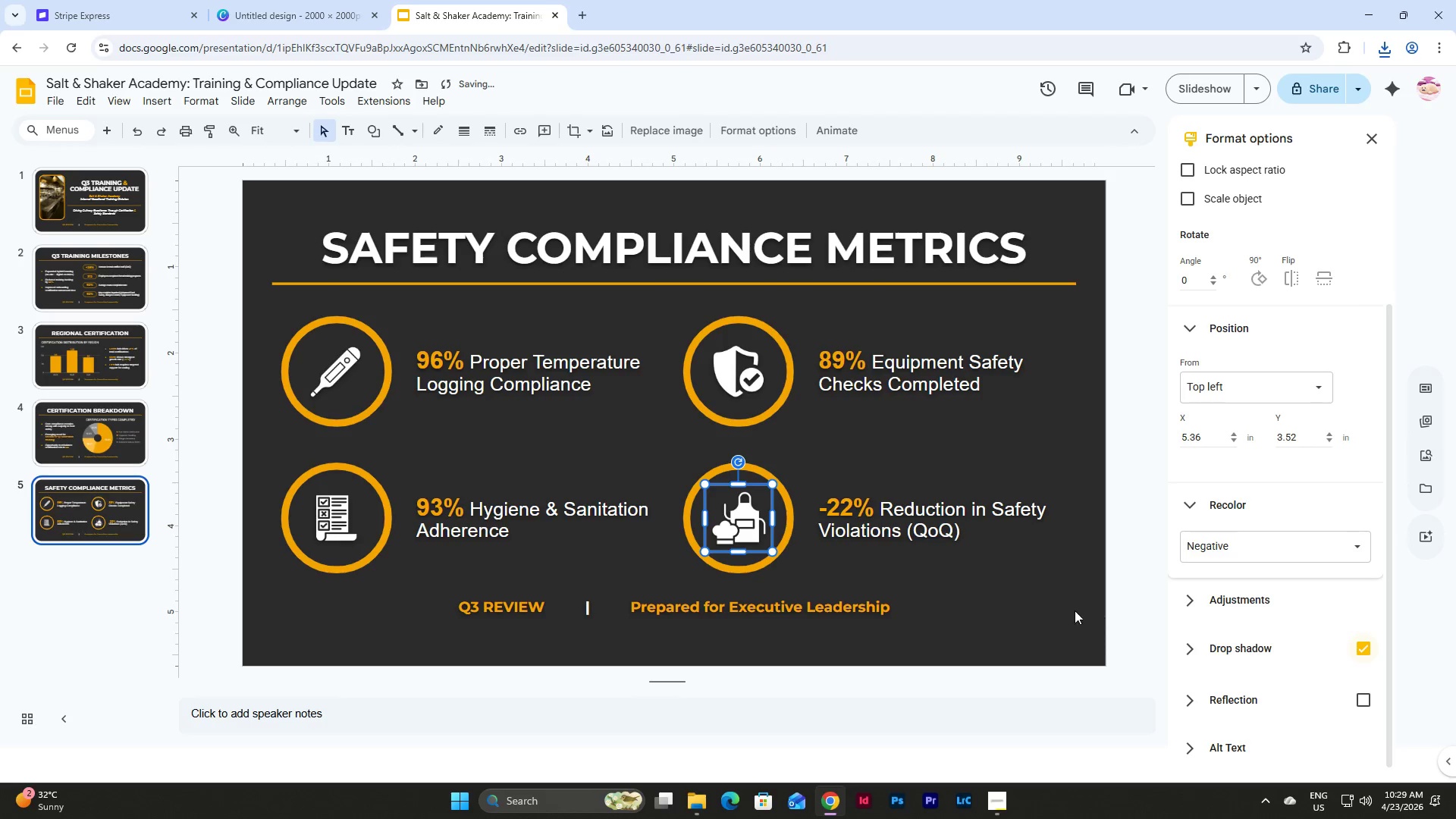 
left_click([990, 579])
 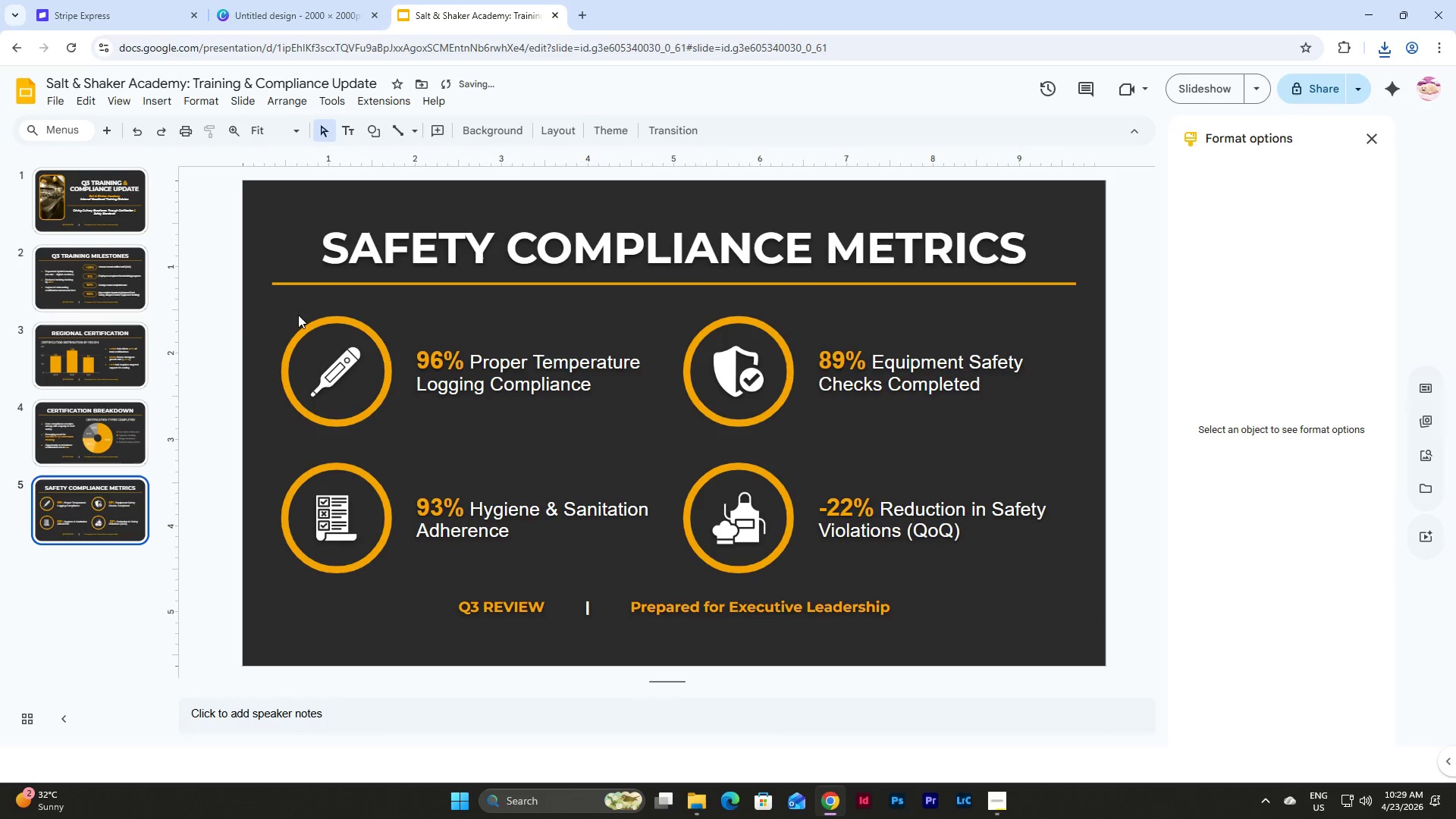 
left_click_drag(start_coordinate=[253, 312], to_coordinate=[358, 411])
 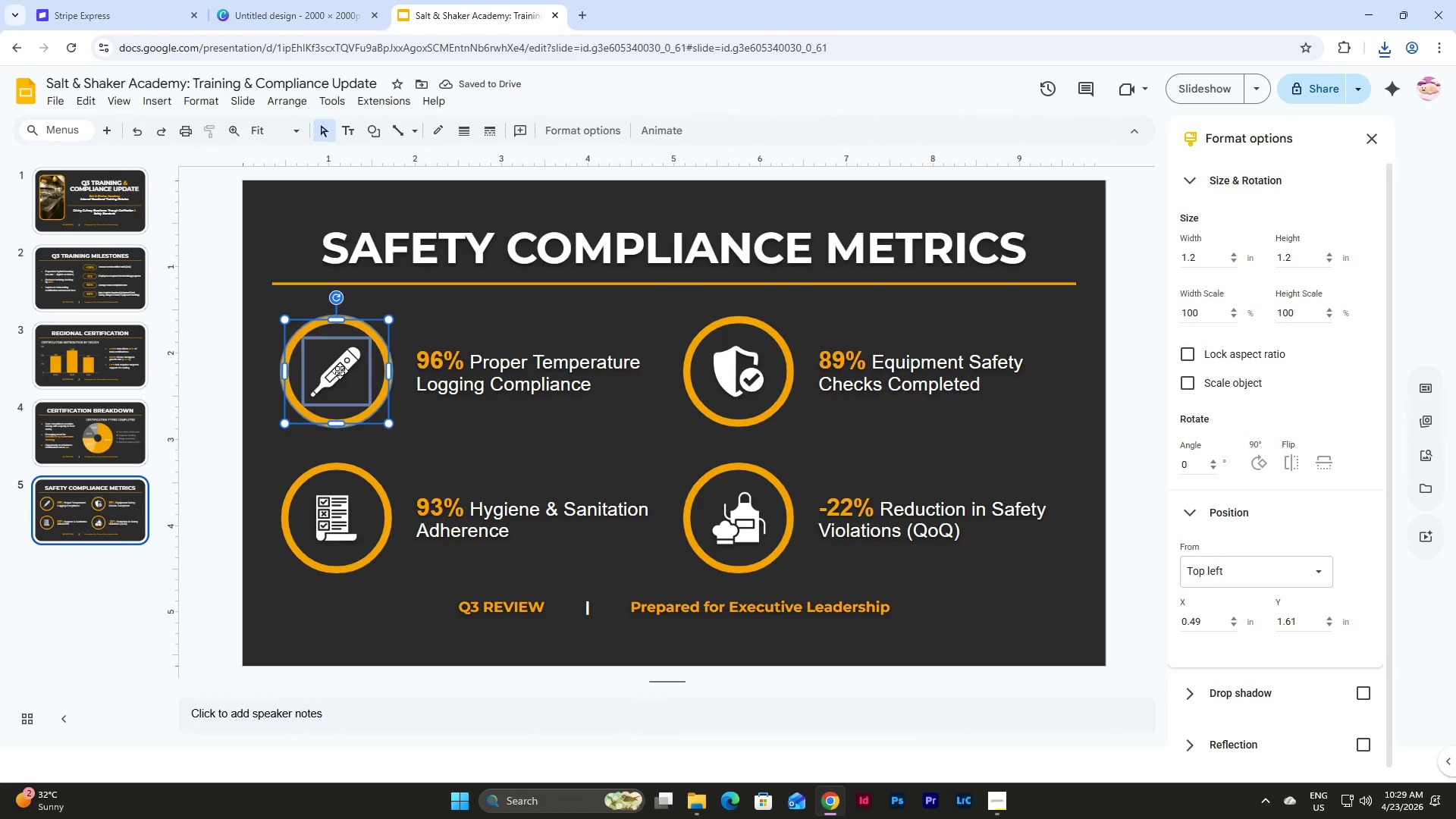 
right_click([340, 371])
 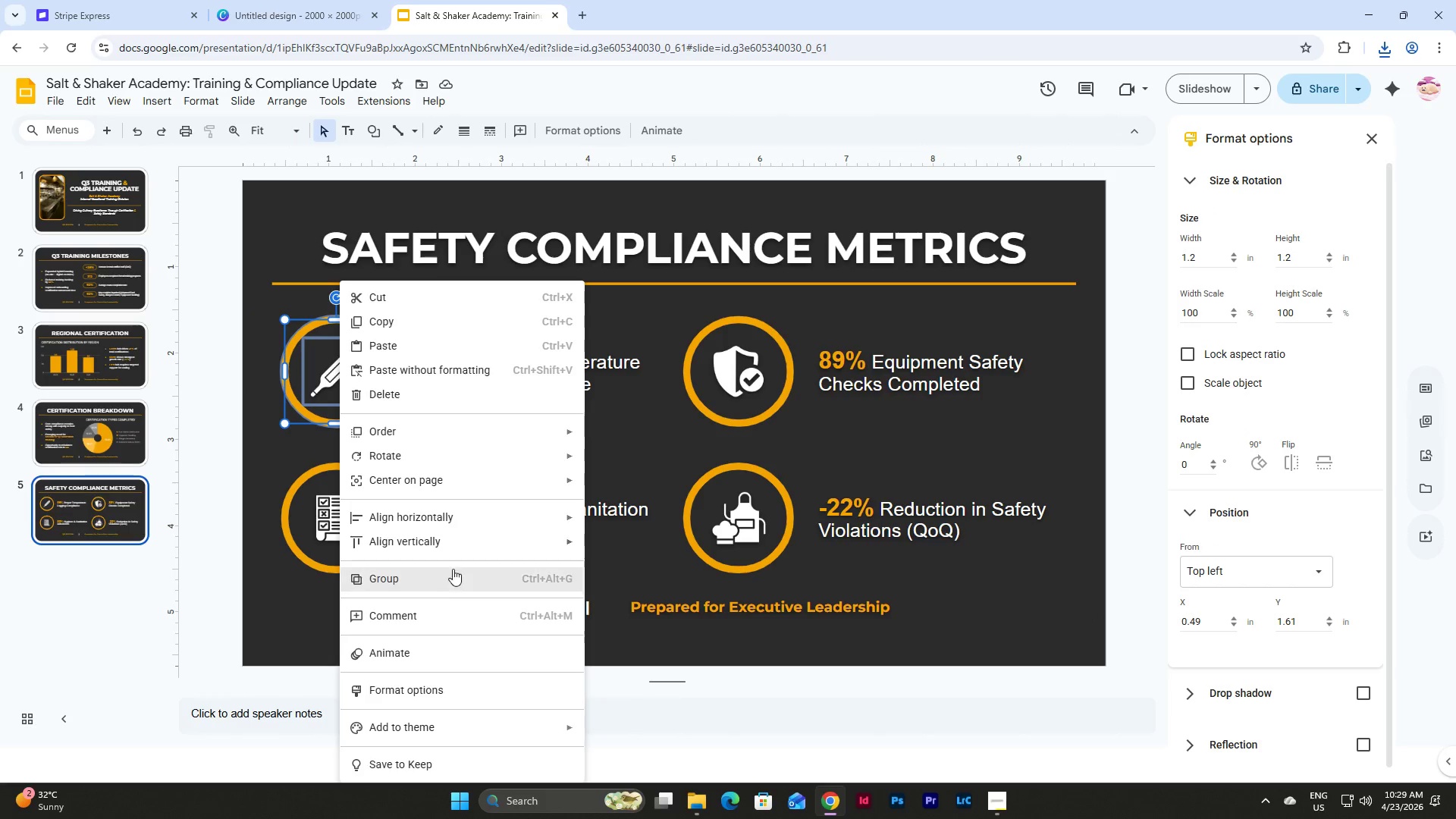 
left_click([439, 581])
 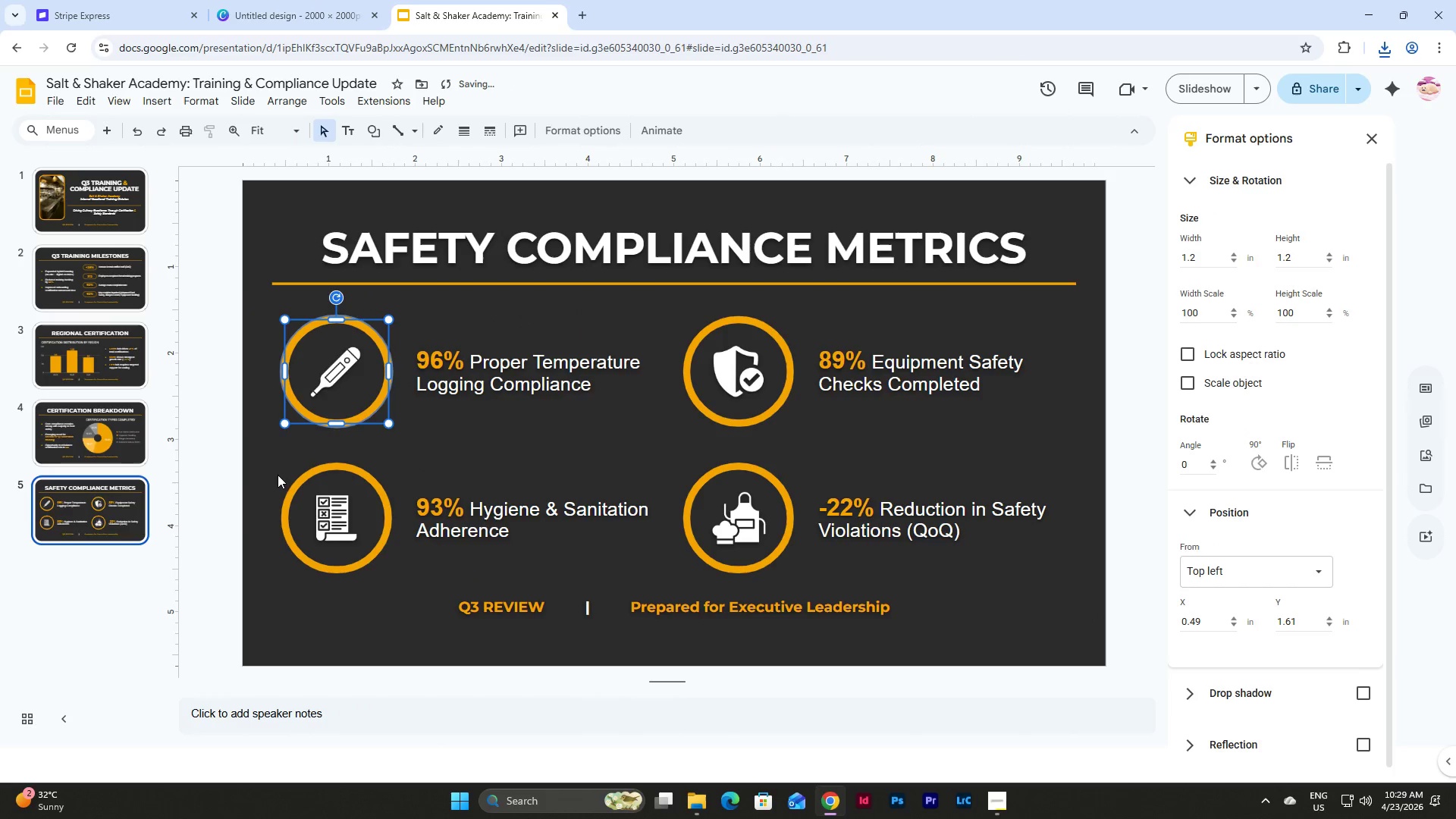 
left_click_drag(start_coordinate=[268, 470], to_coordinate=[366, 554])
 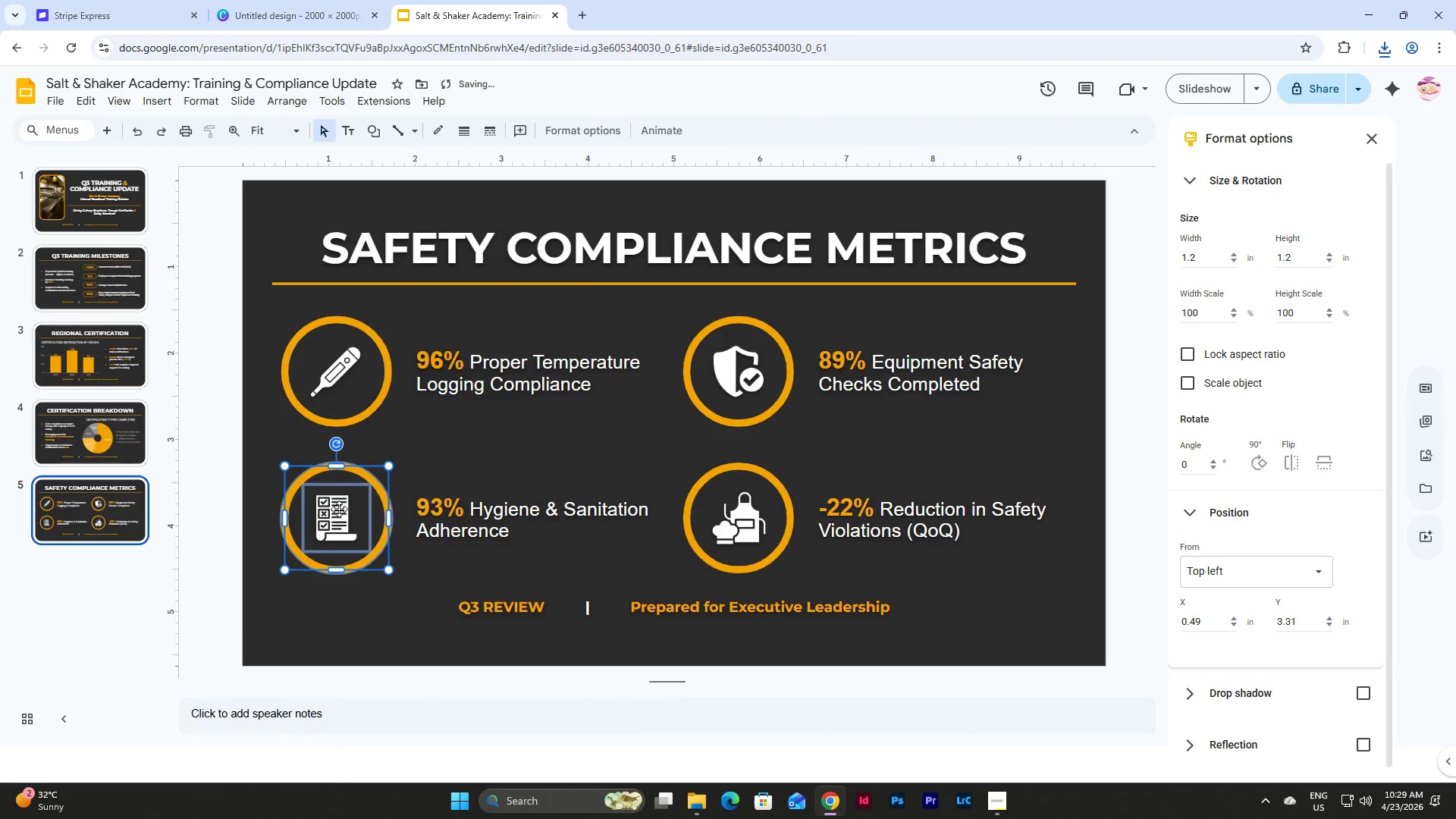 
right_click([339, 509])
 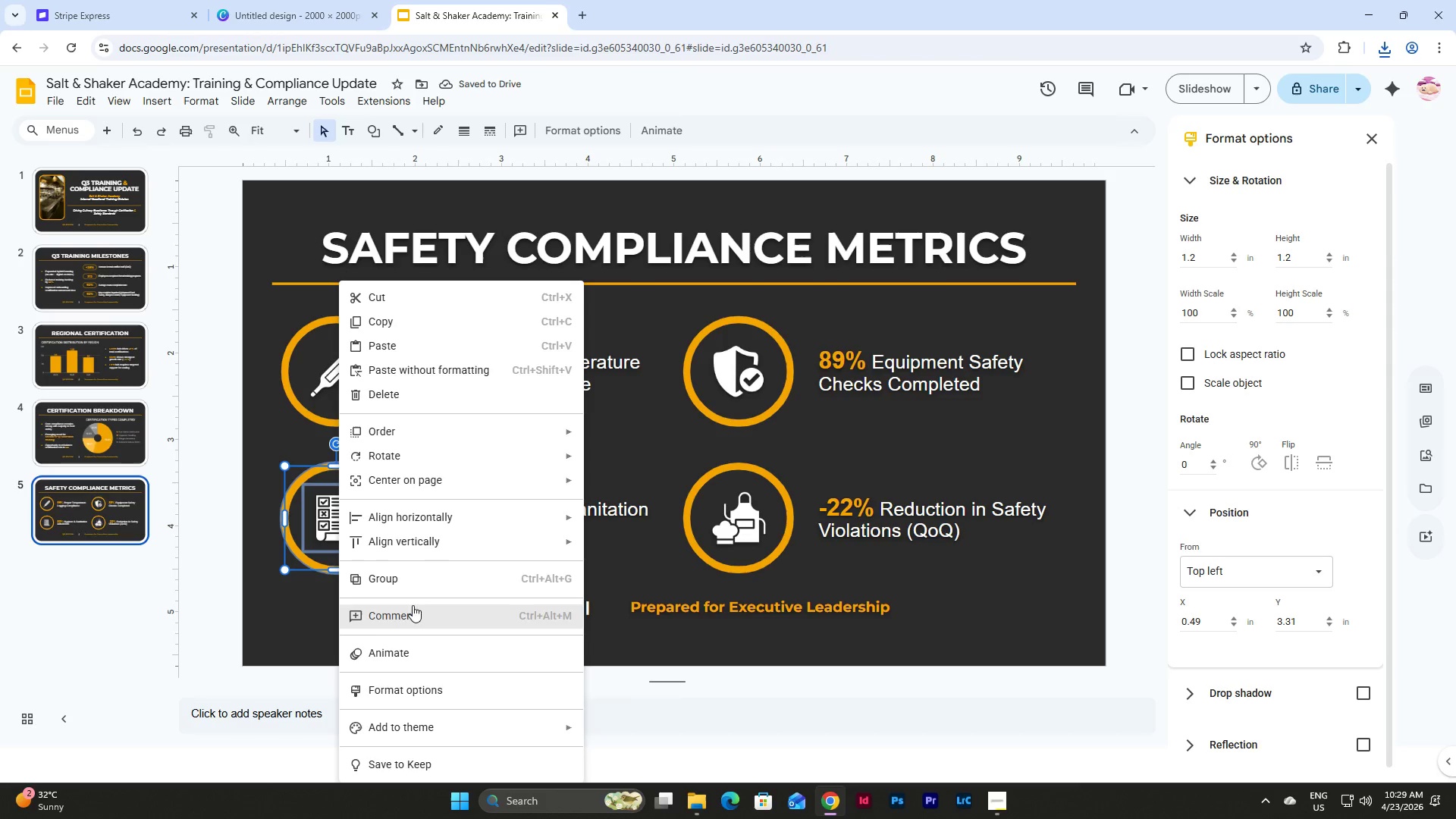 
left_click([400, 584])
 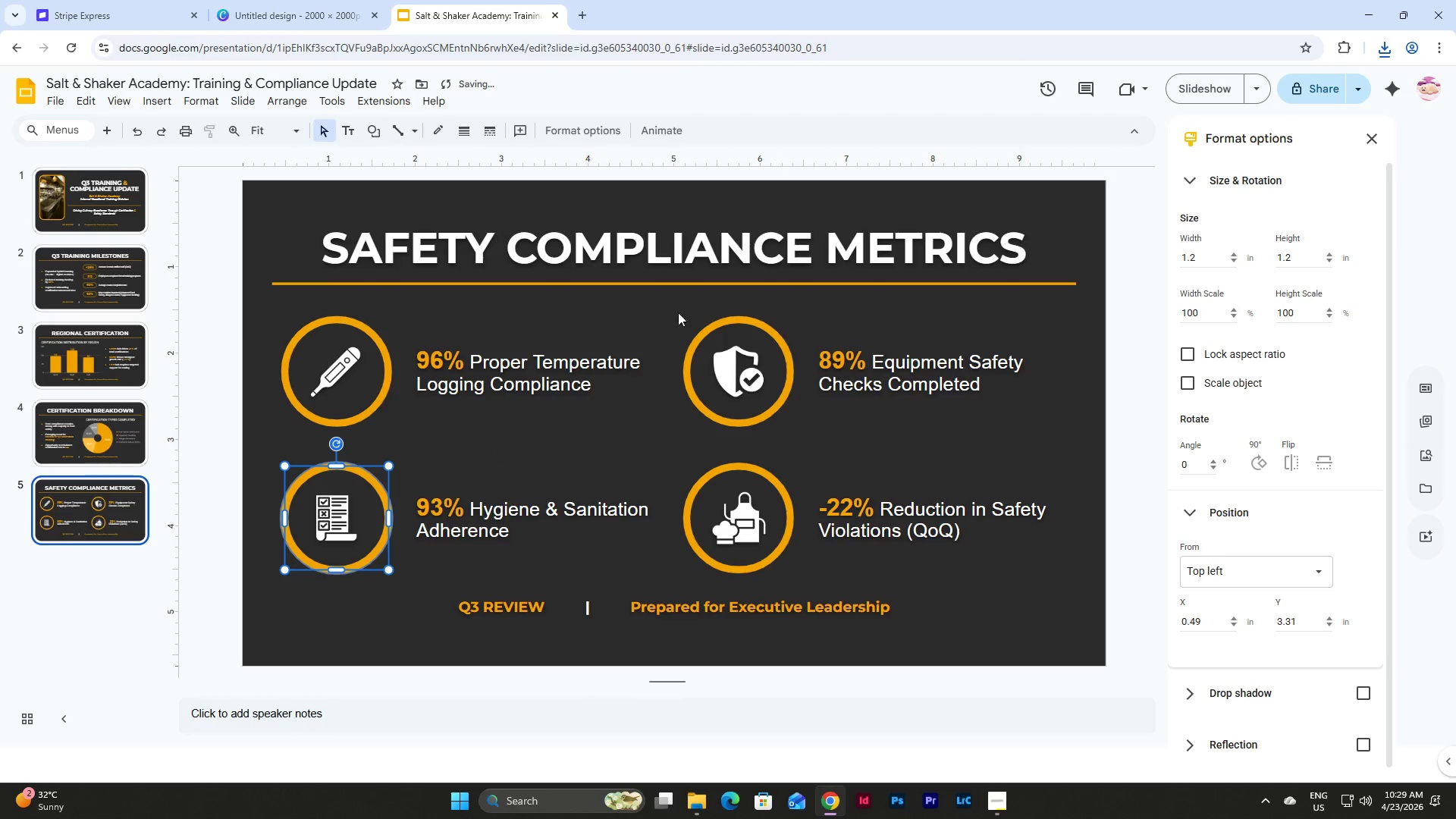 
left_click_drag(start_coordinate=[688, 305], to_coordinate=[752, 396])
 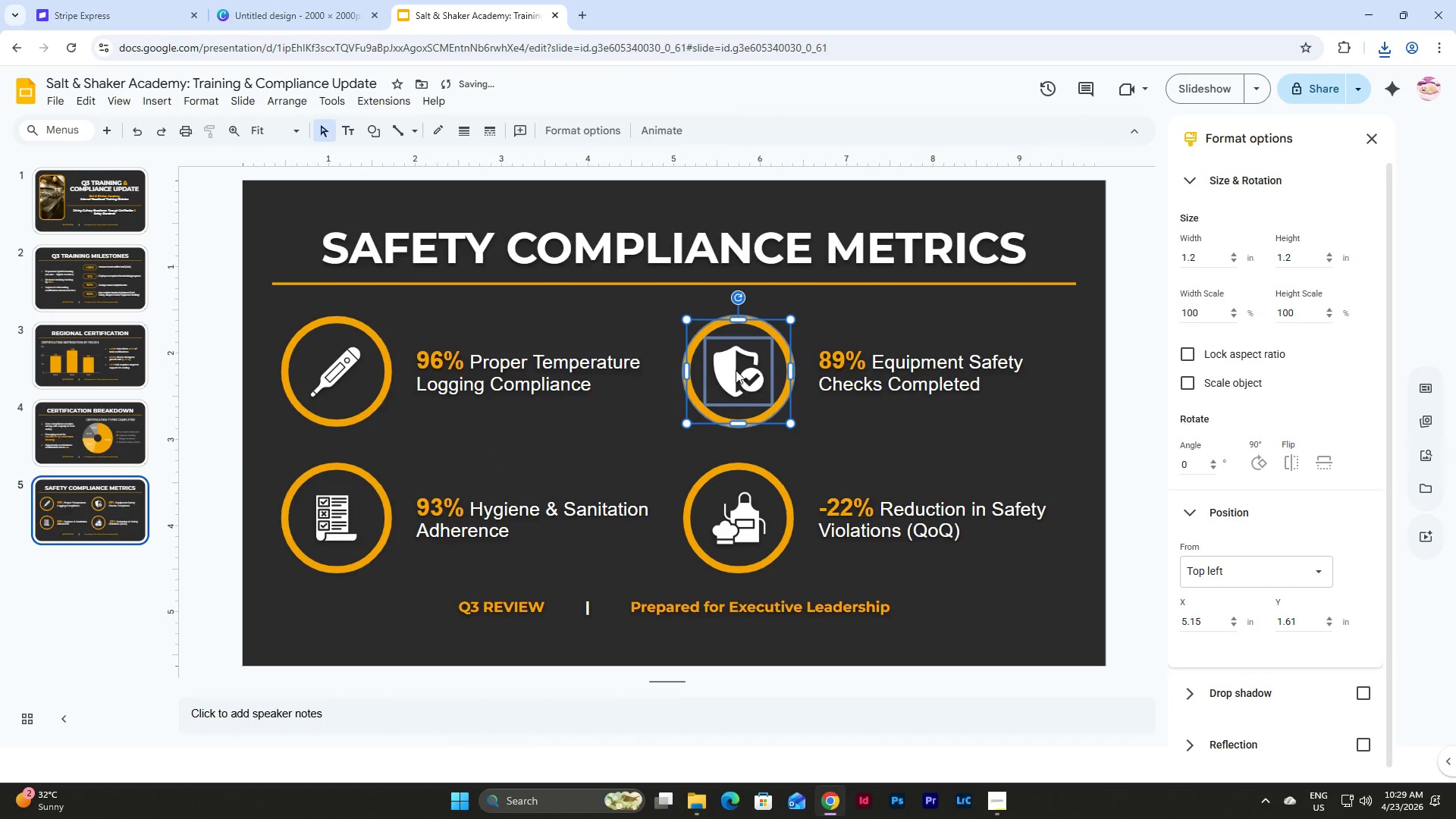 
right_click([736, 370])
 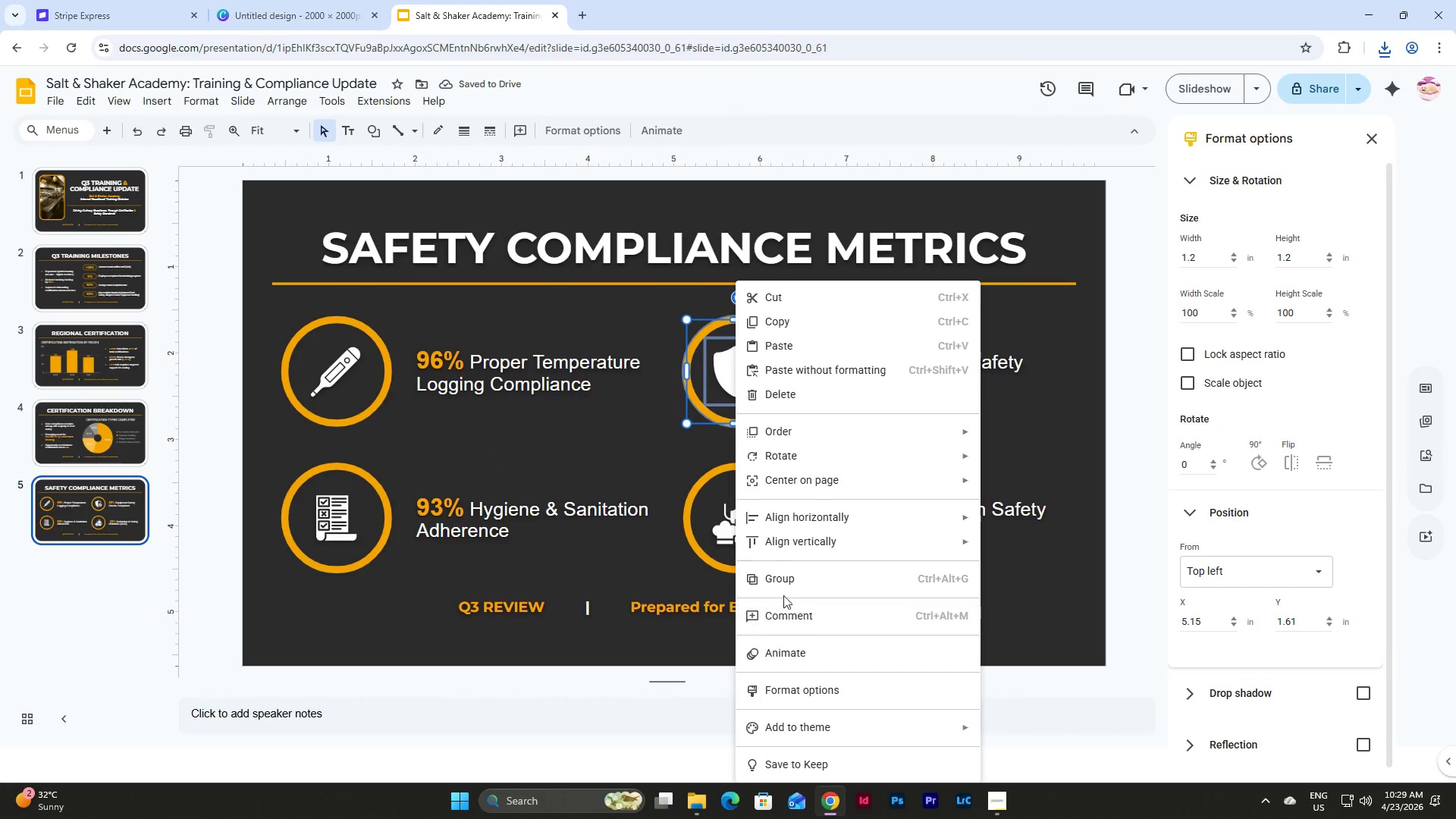 
left_click([783, 582])
 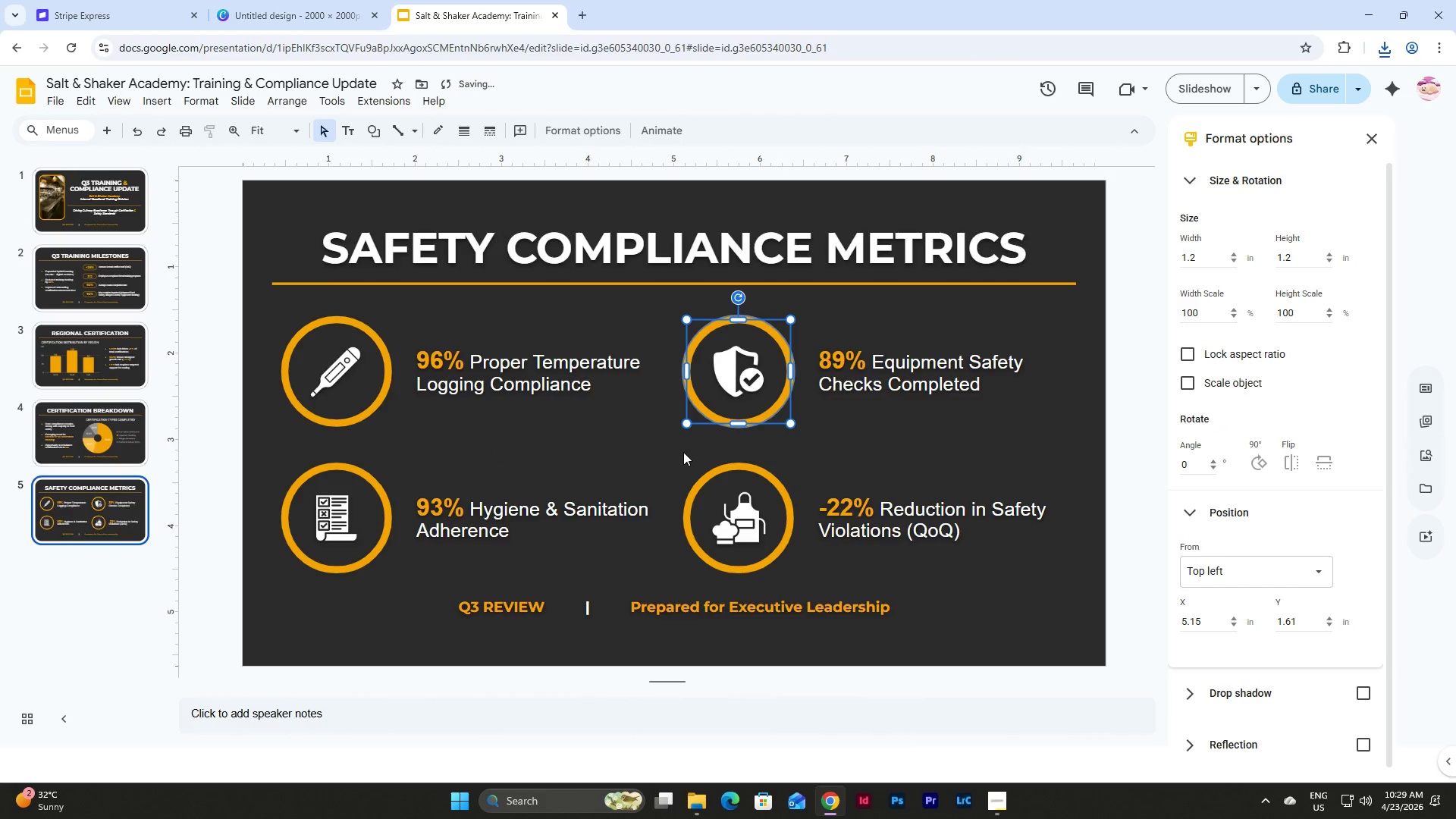 
left_click_drag(start_coordinate=[683, 452], to_coordinate=[751, 560])
 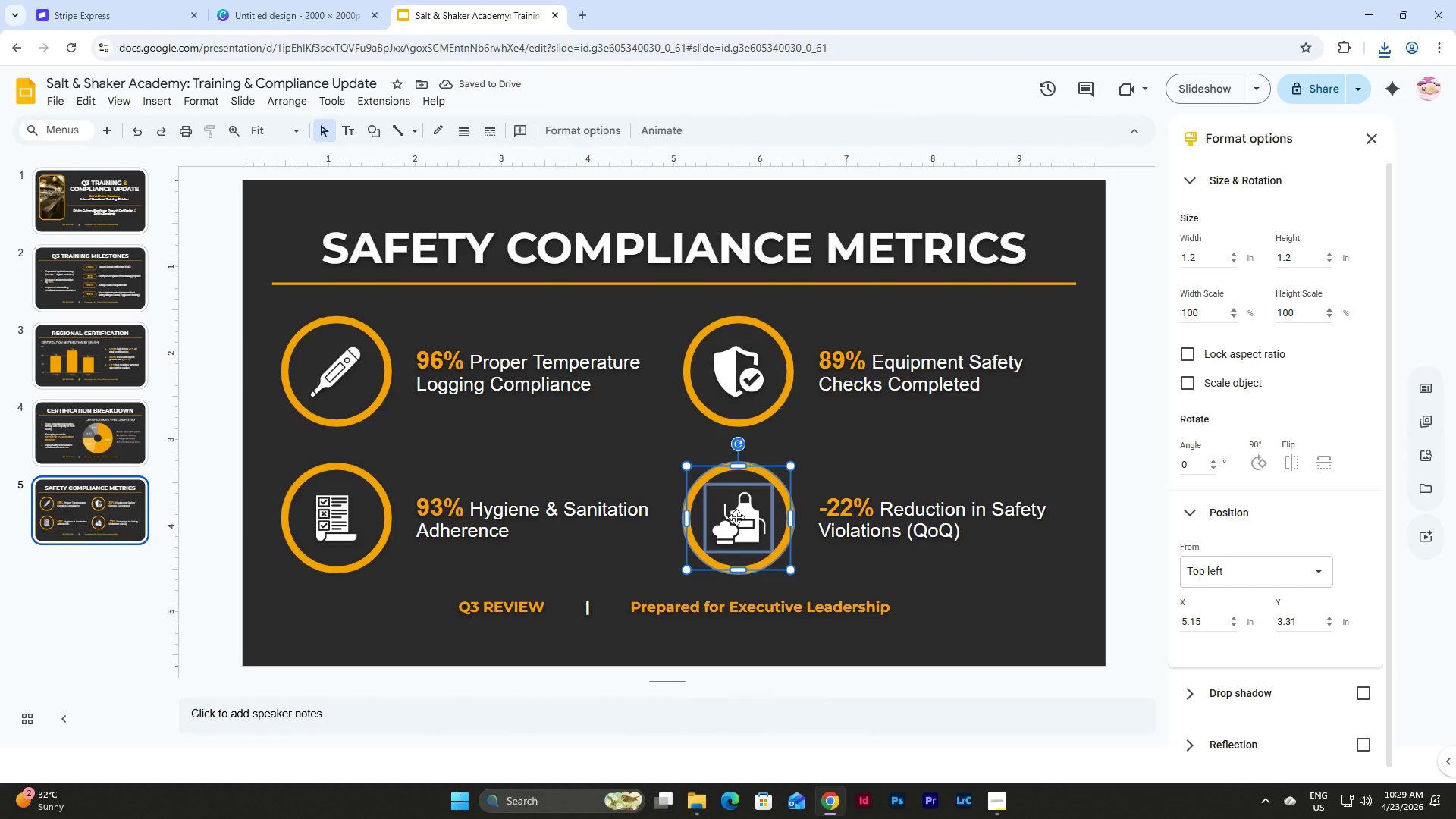 
right_click([736, 517])
 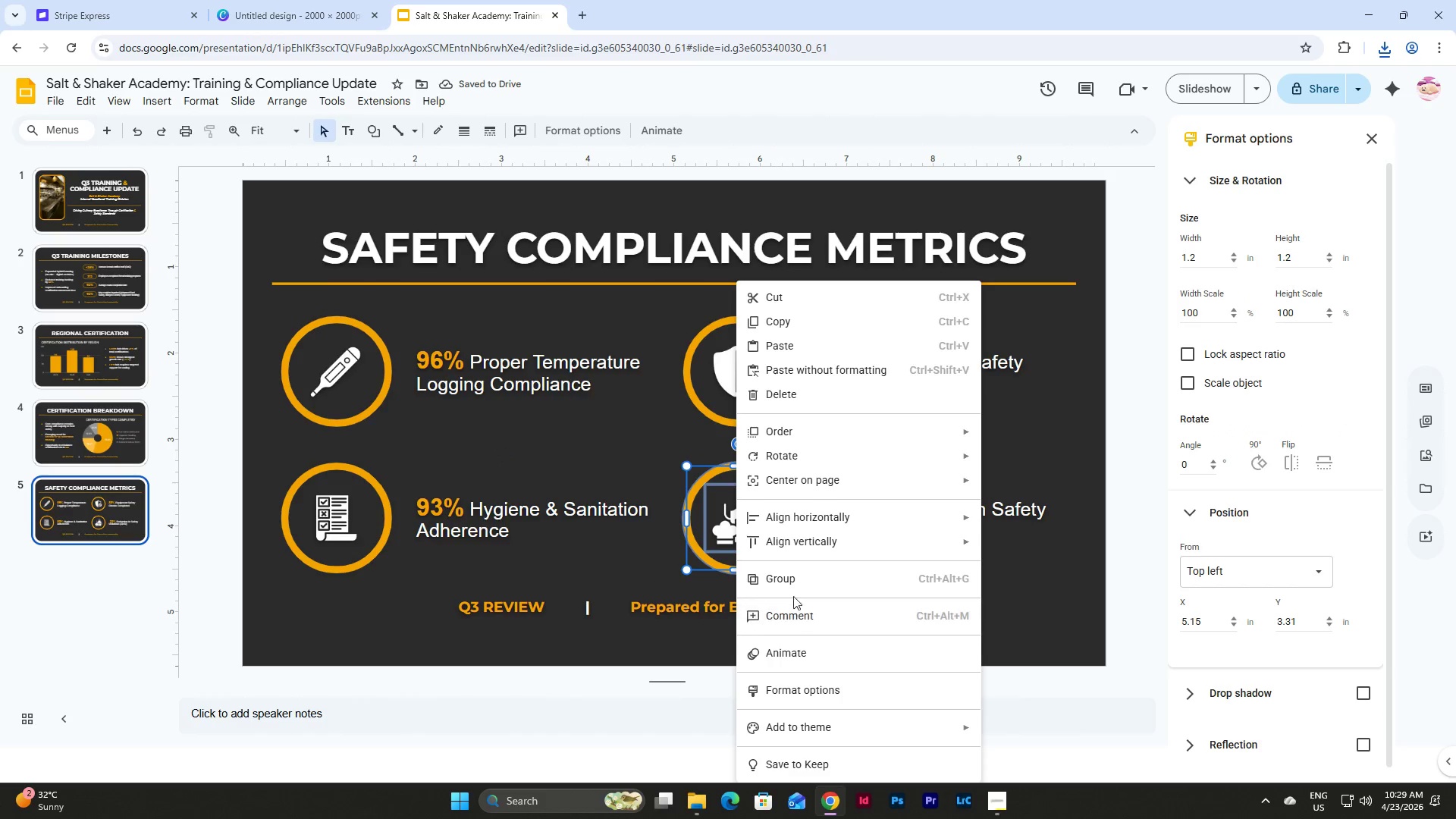 
left_click([792, 578])
 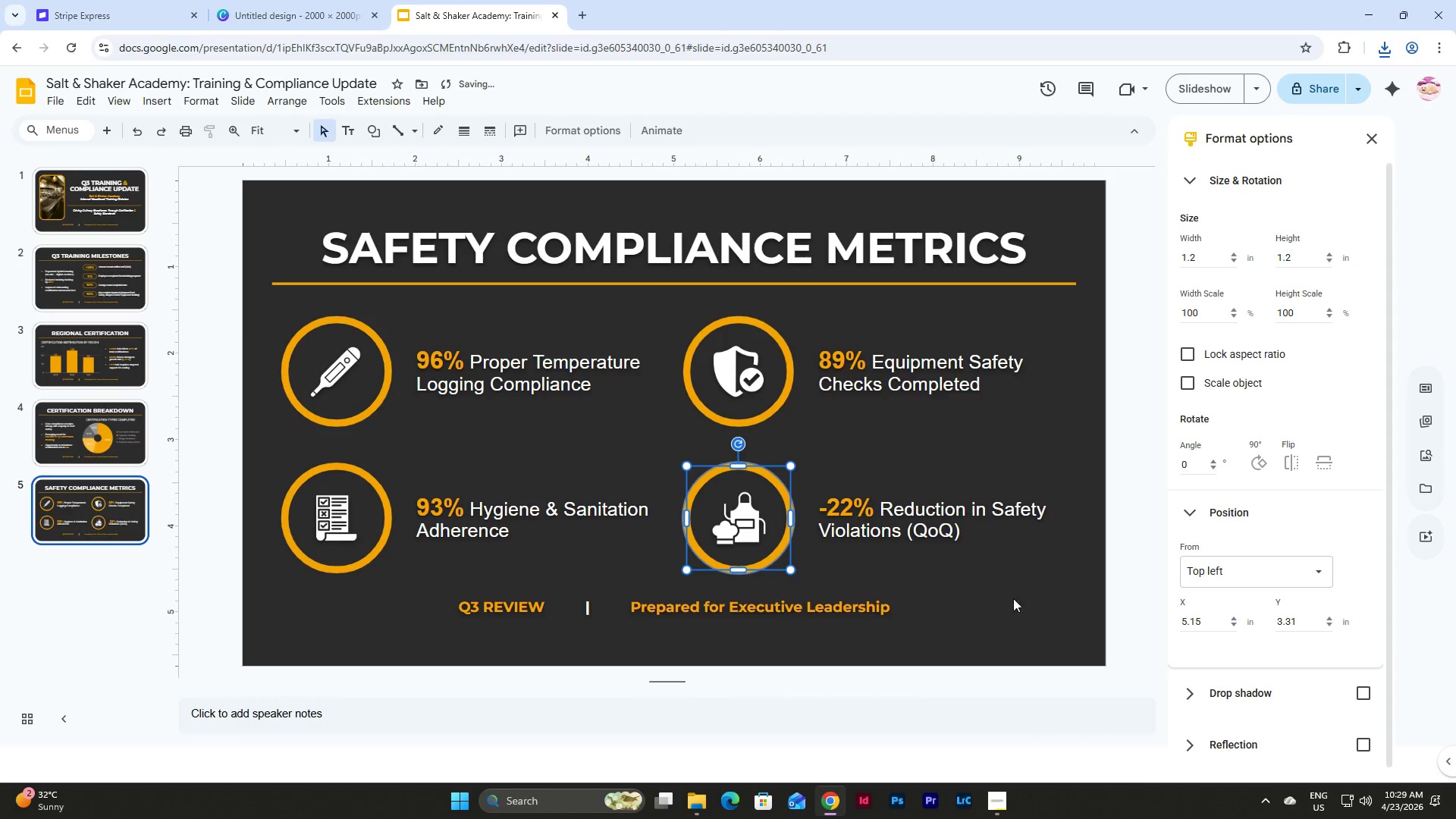 
left_click([1019, 585])
 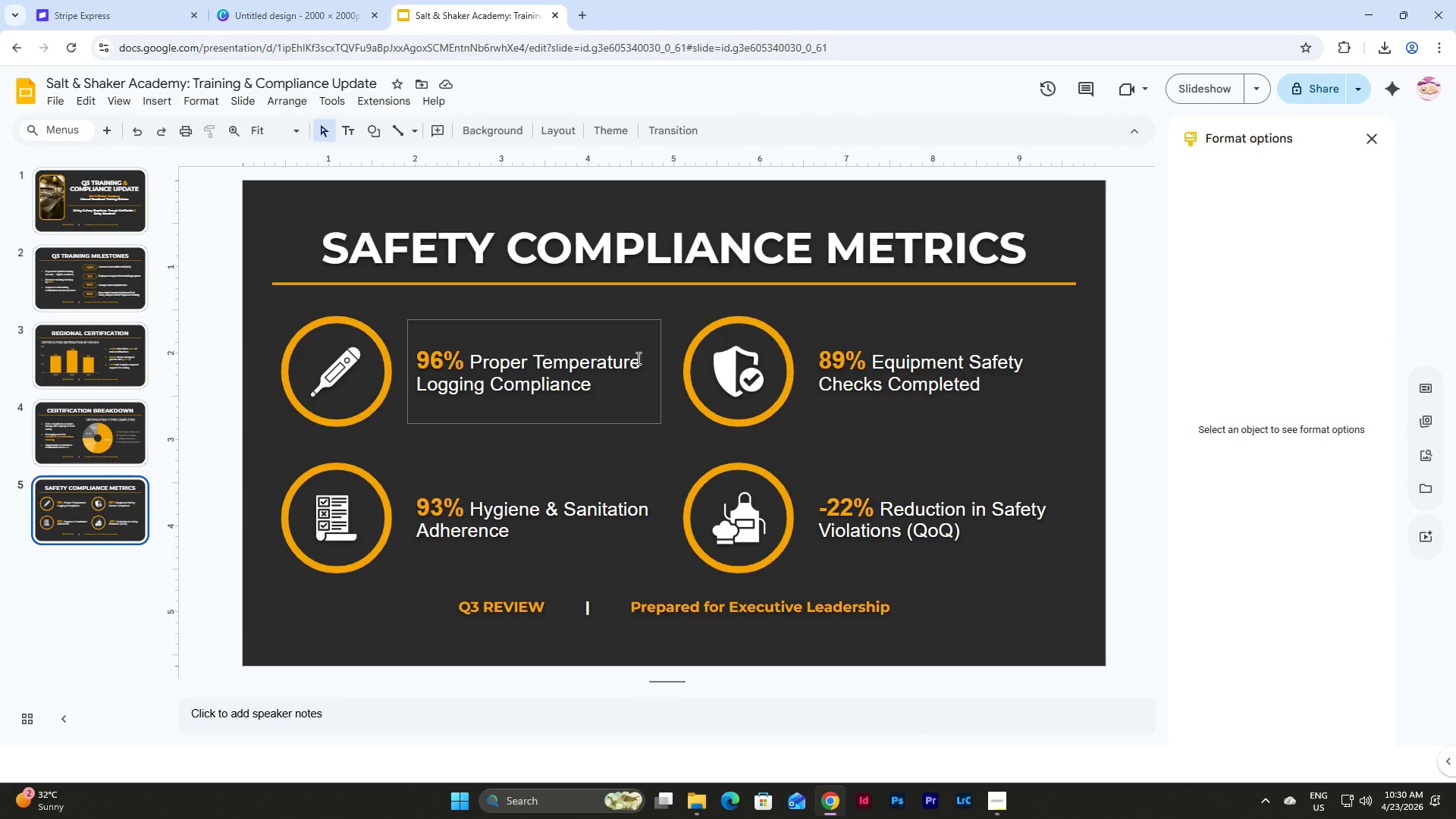 
wait(45.09)
 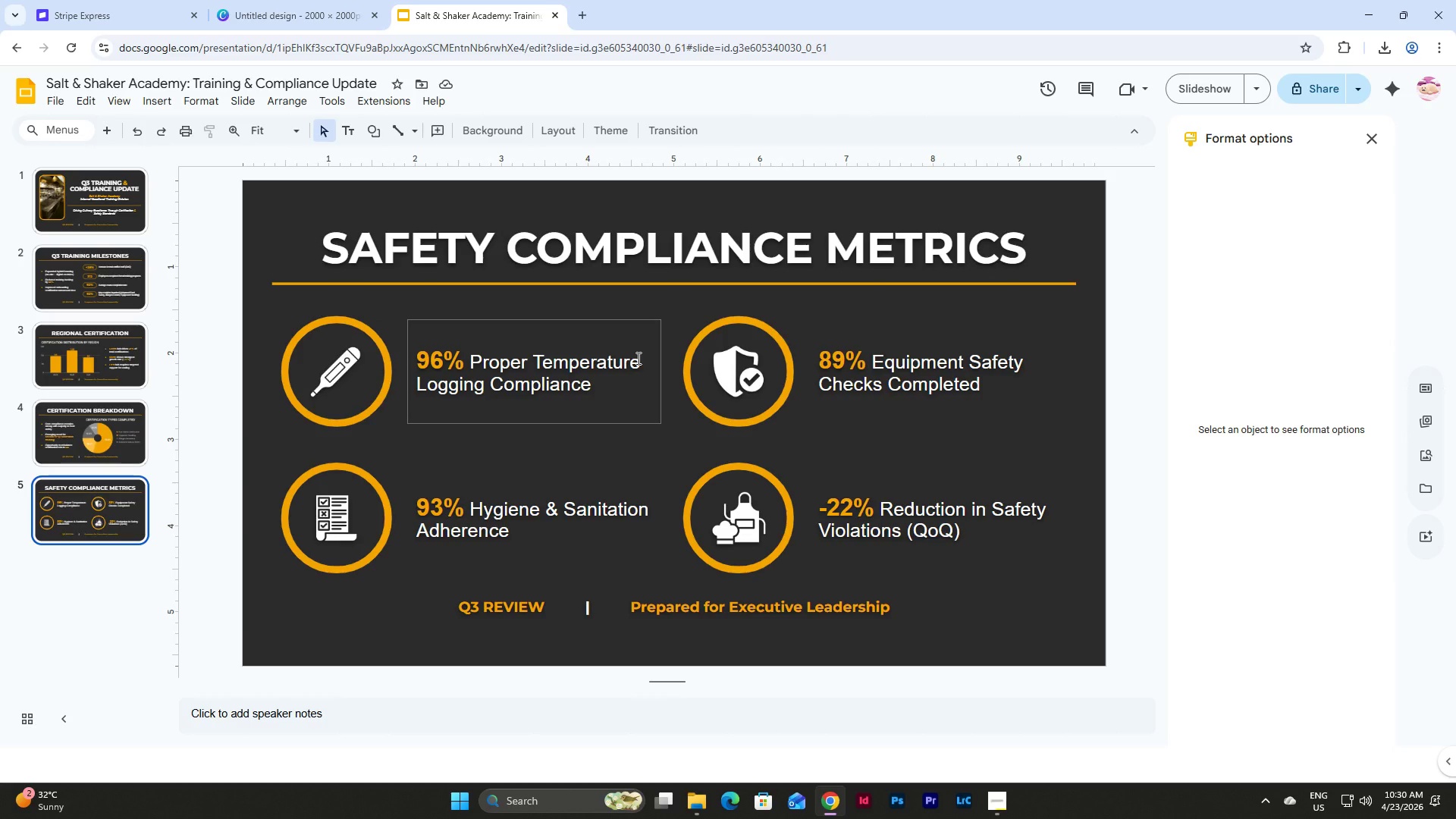 
double_click([115, 513])
 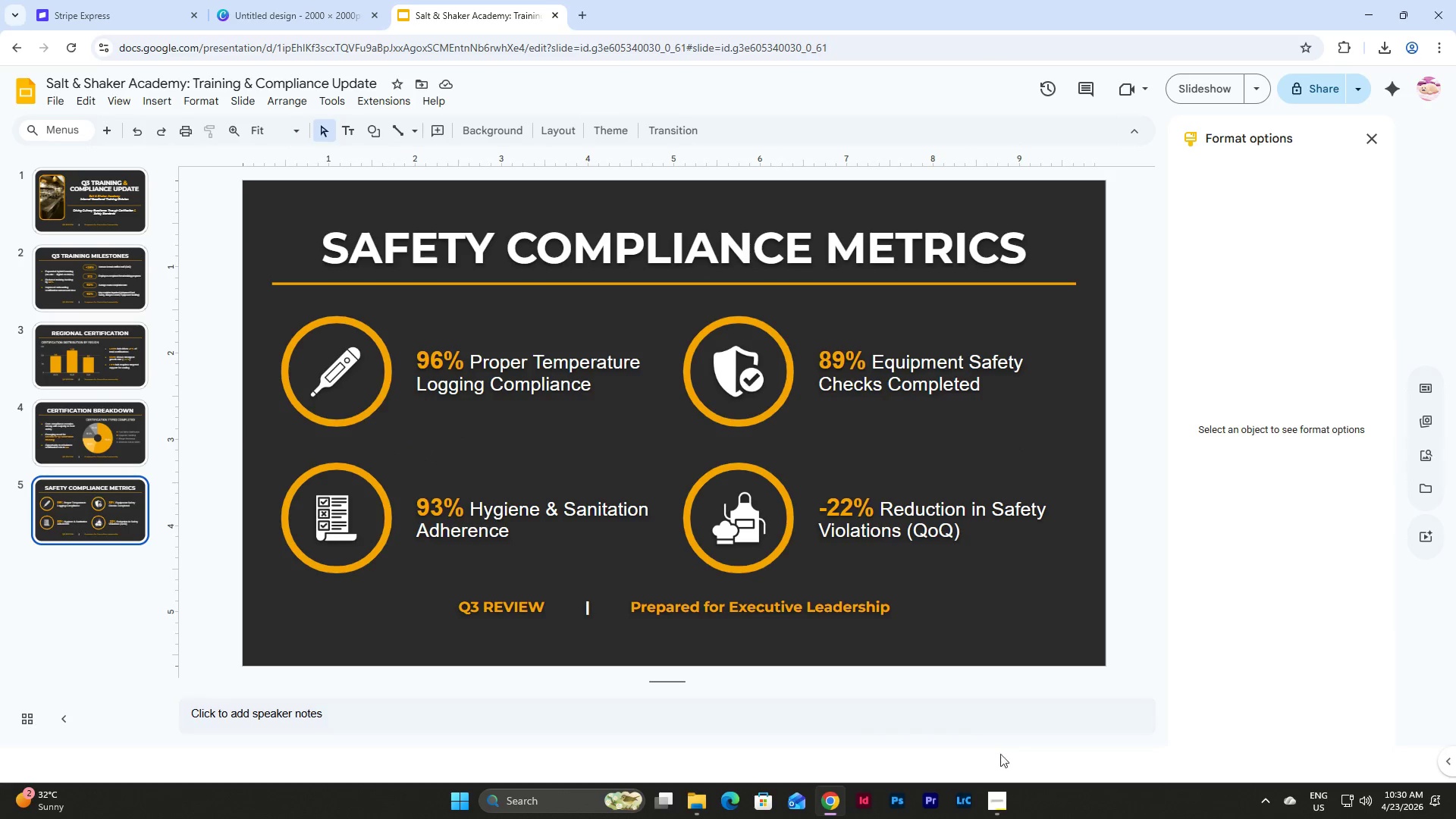 
left_click([1006, 817])